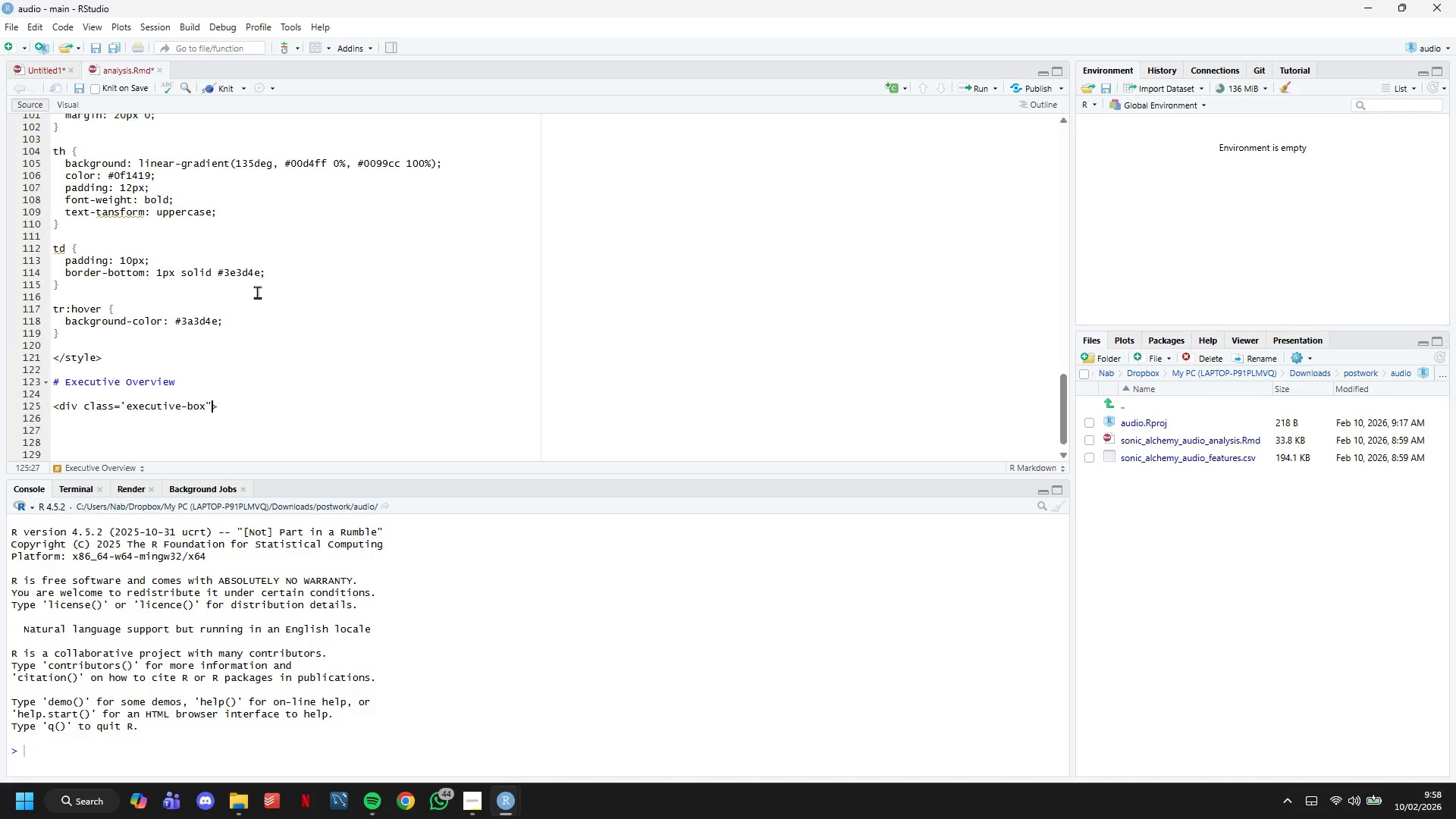 
key(ArrowRight)
 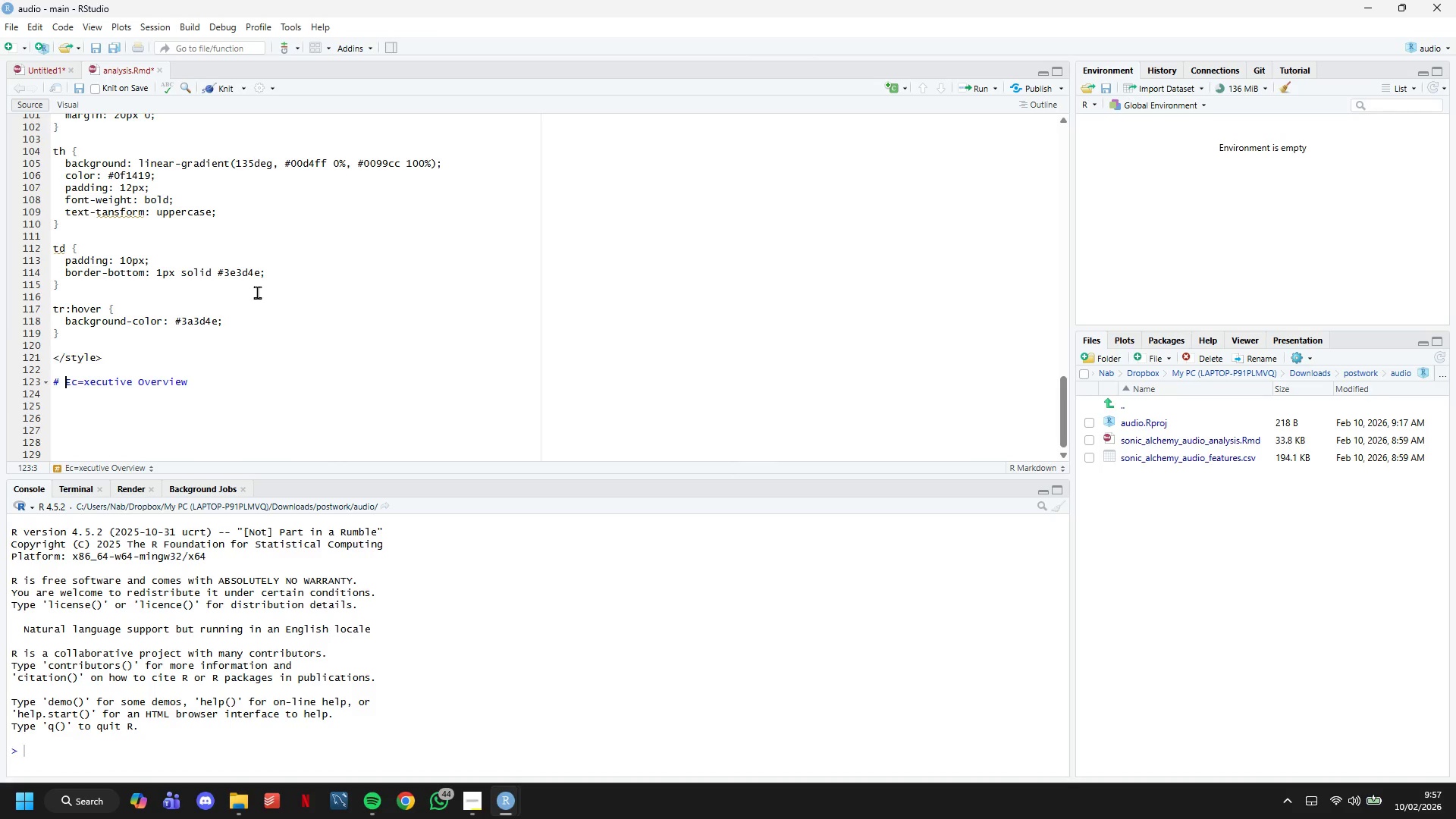 
key(ArrowRight)
 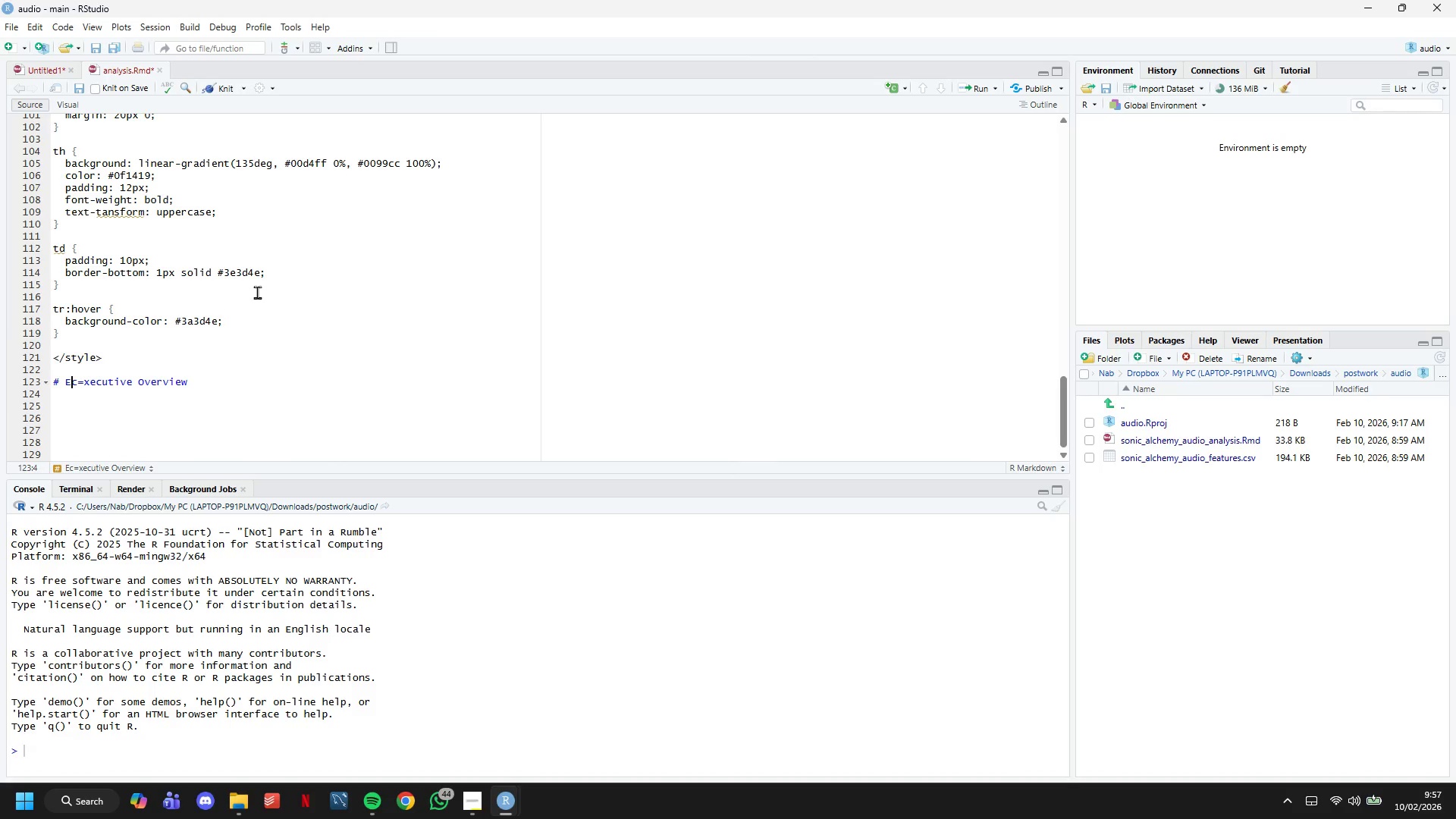 
key(ArrowRight)
 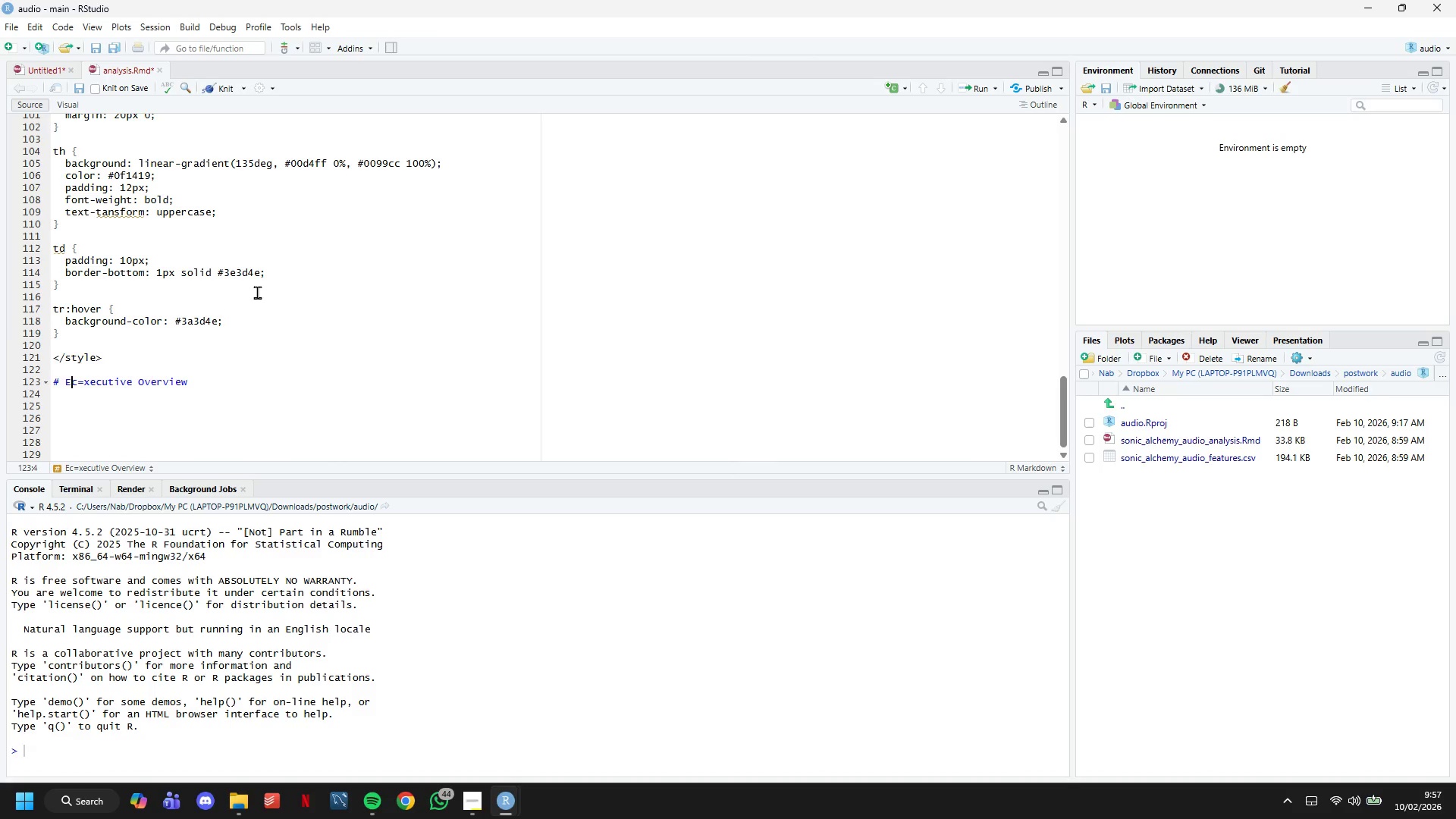 
key(ArrowRight)
 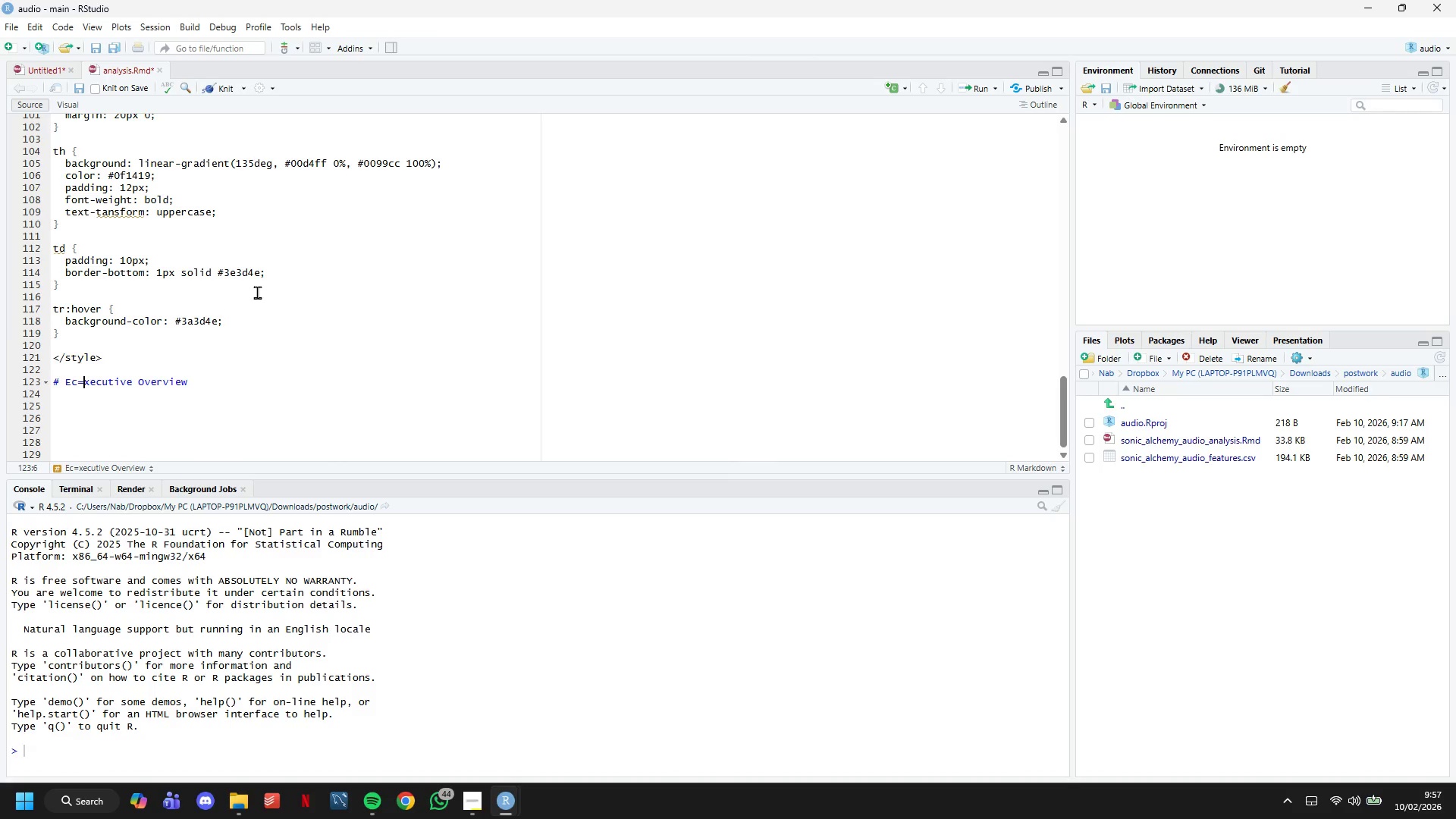 
key(Backspace)
 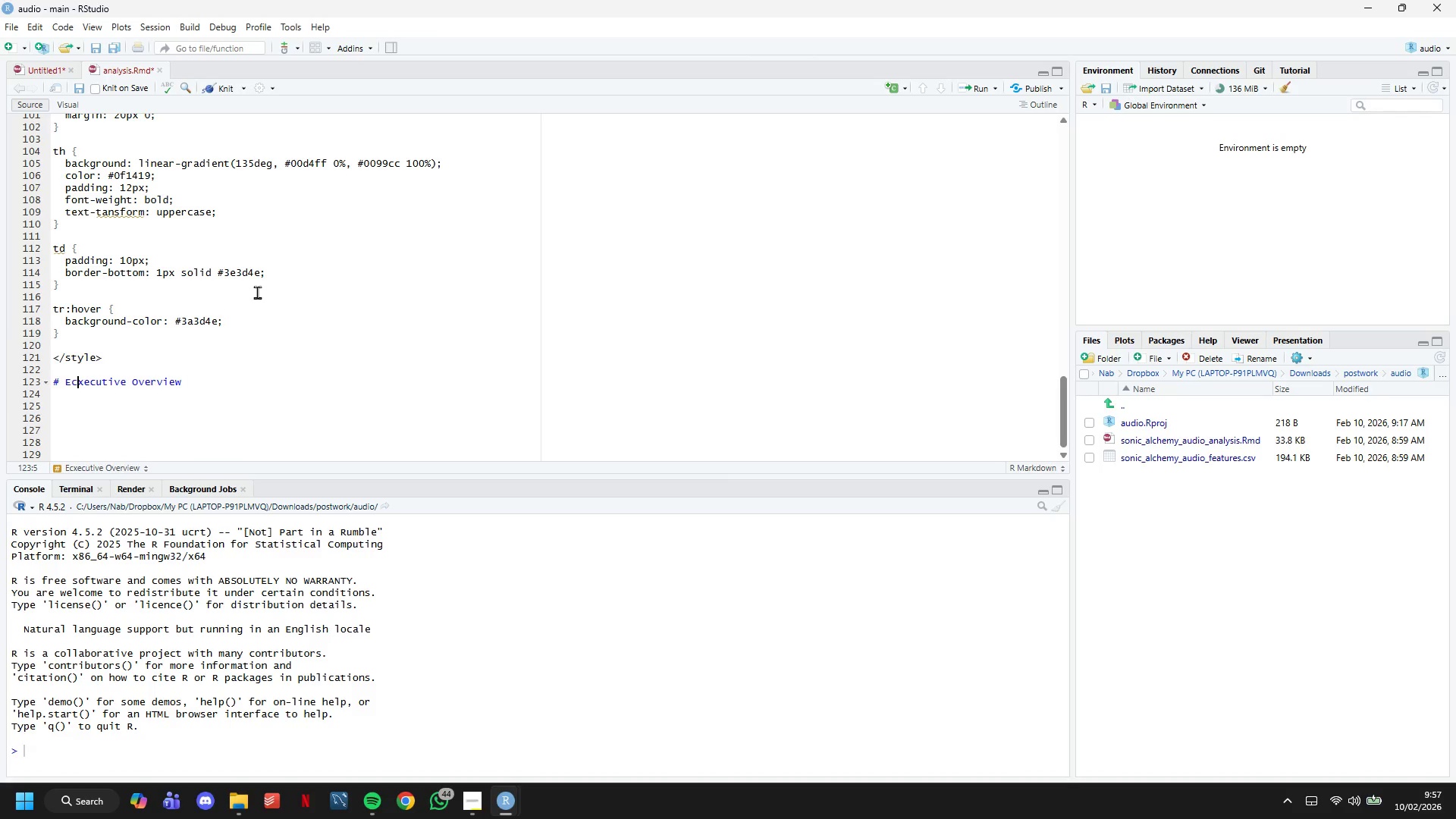 
key(Backspace)
 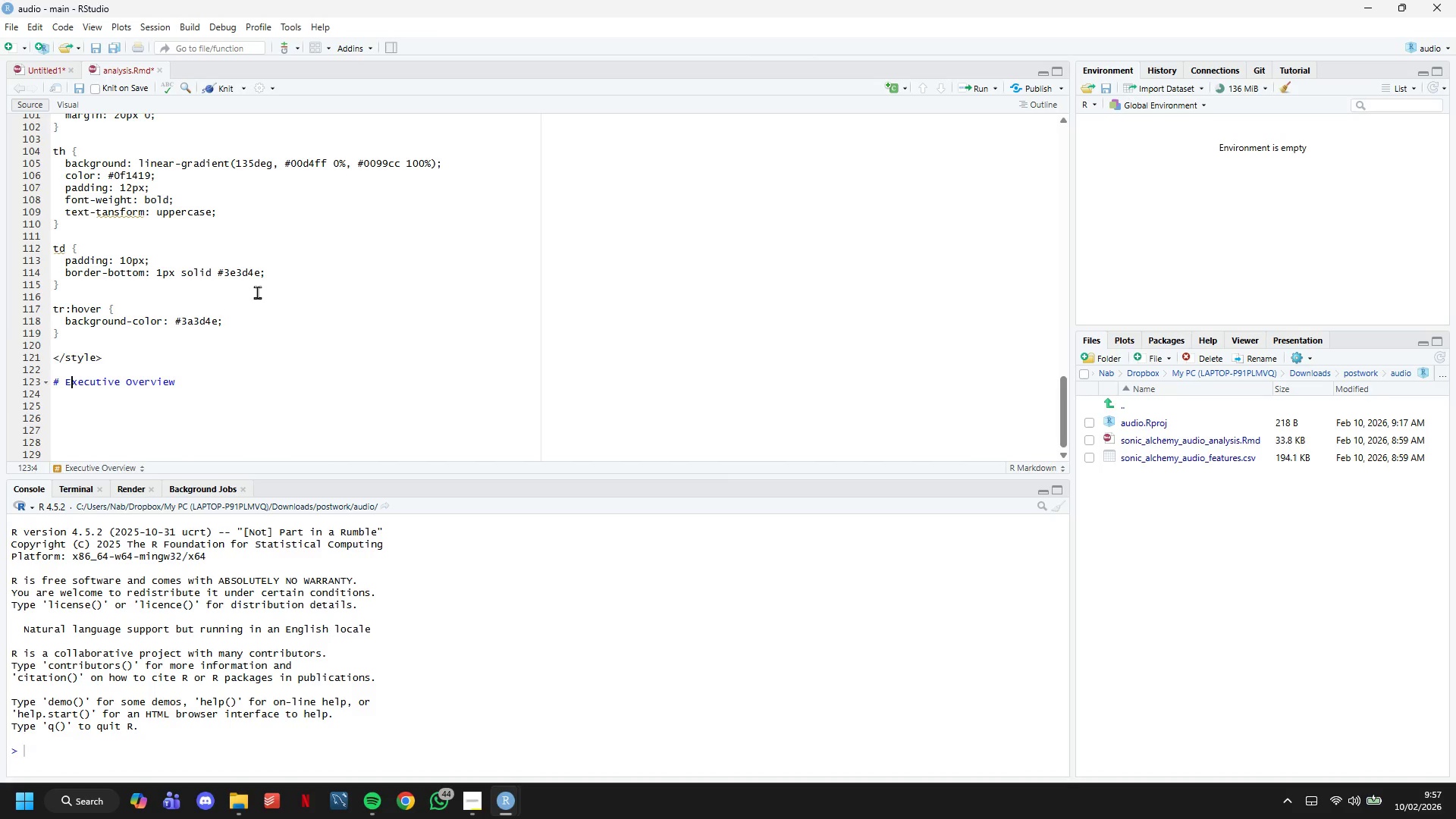 
key(ArrowDown)
 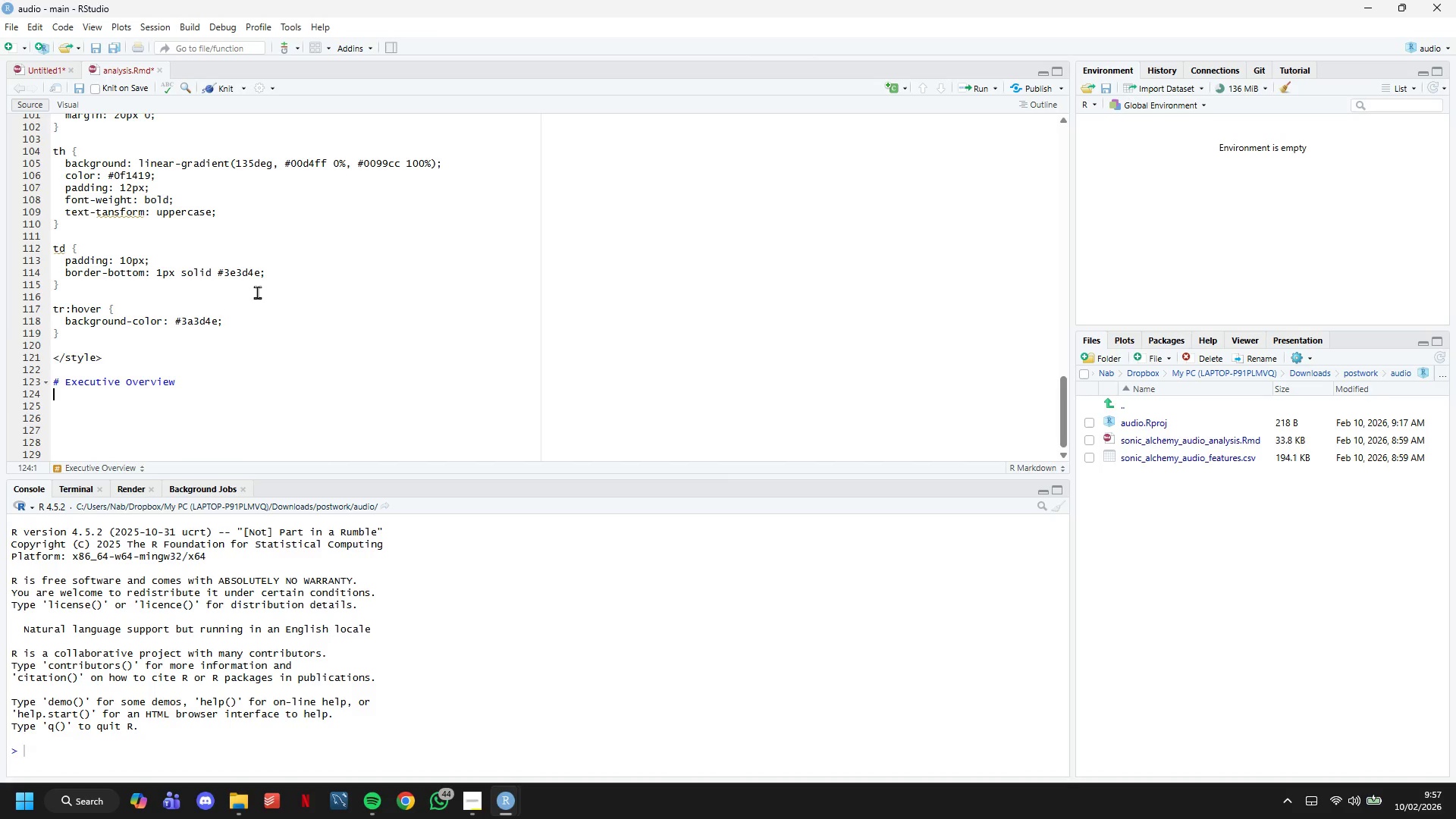 
key(Enter)
 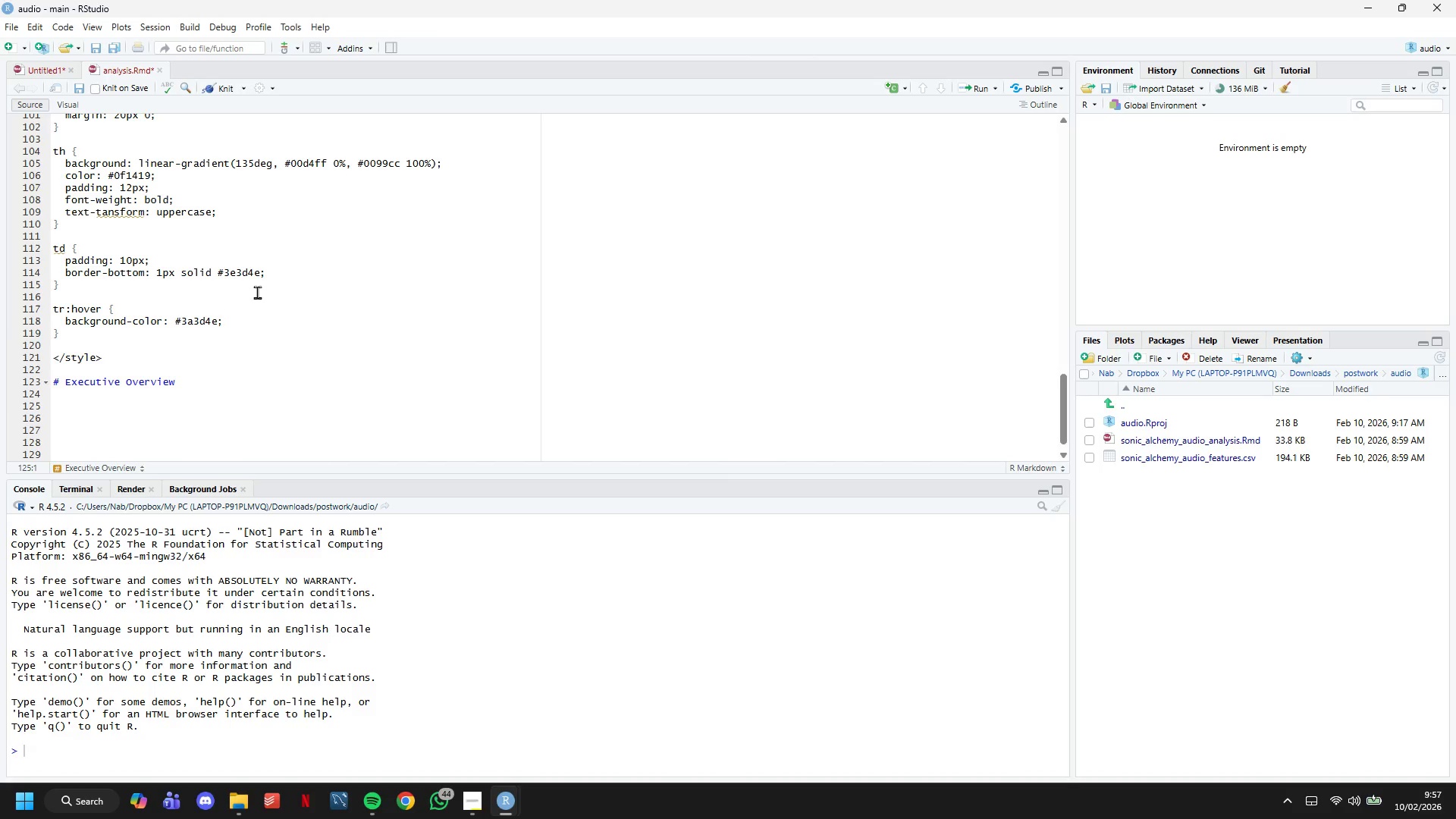 
type(<div )
 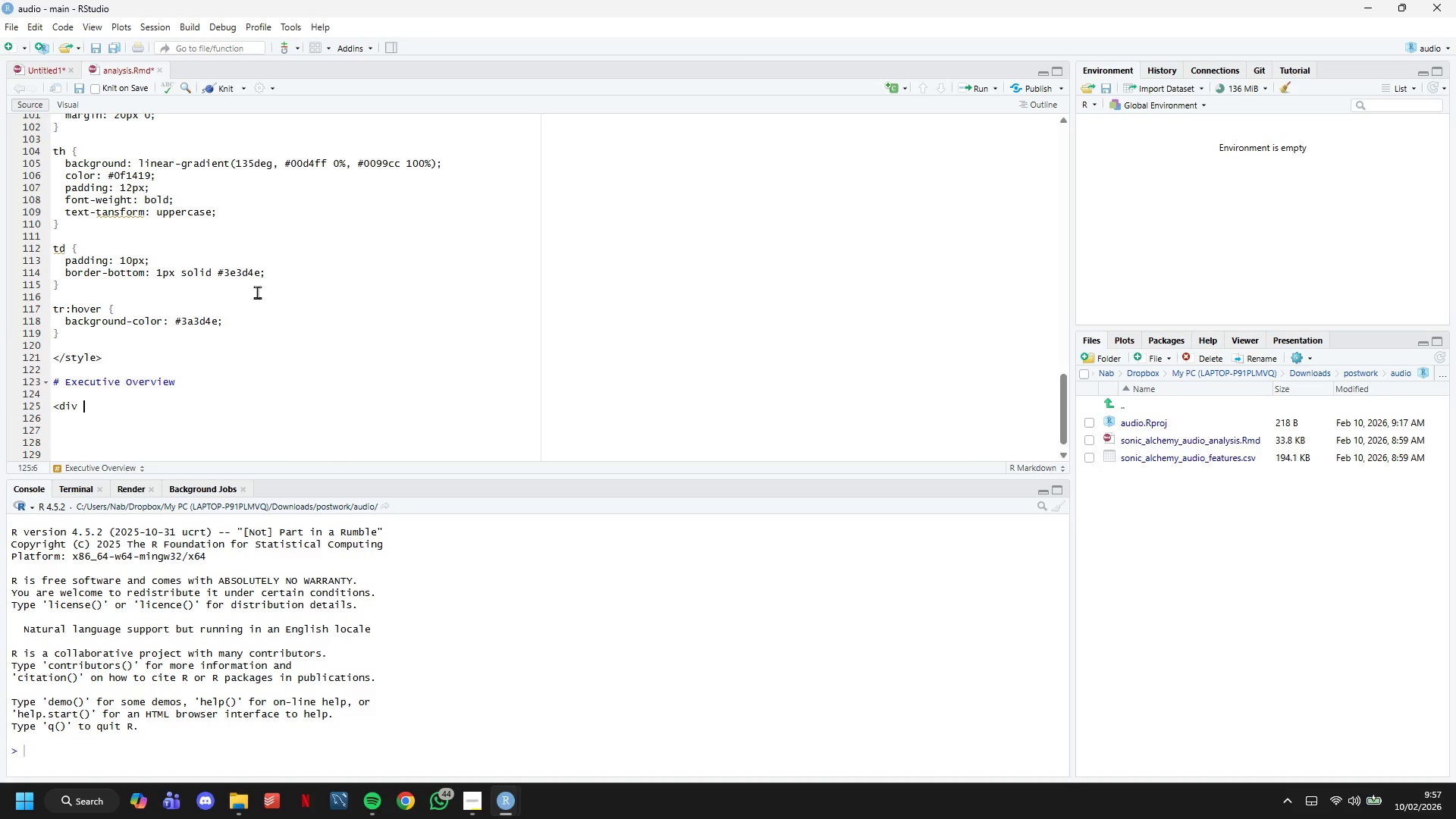 
type(class='executive-box'>)
key(Backspace)
type(")
 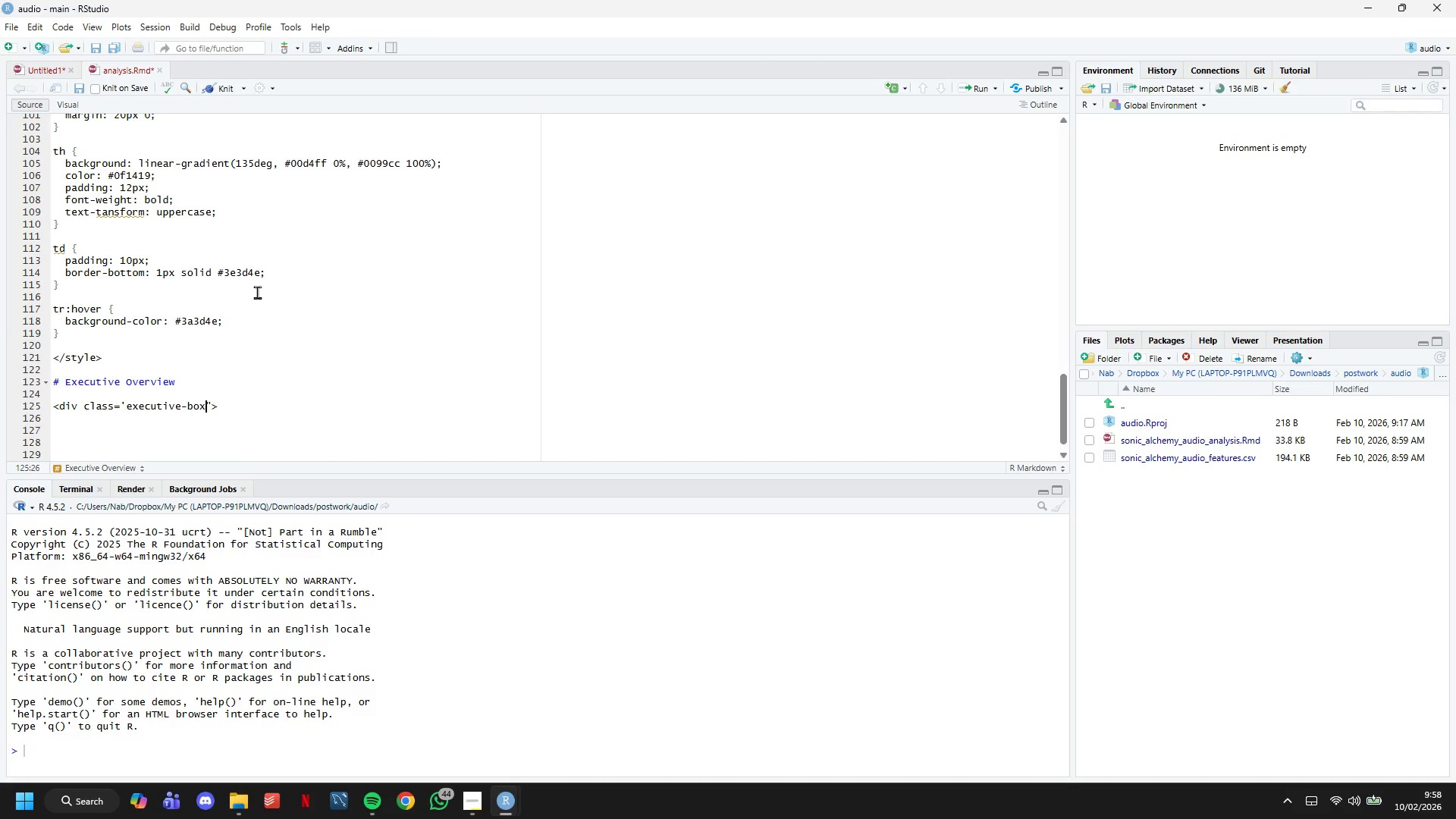 
 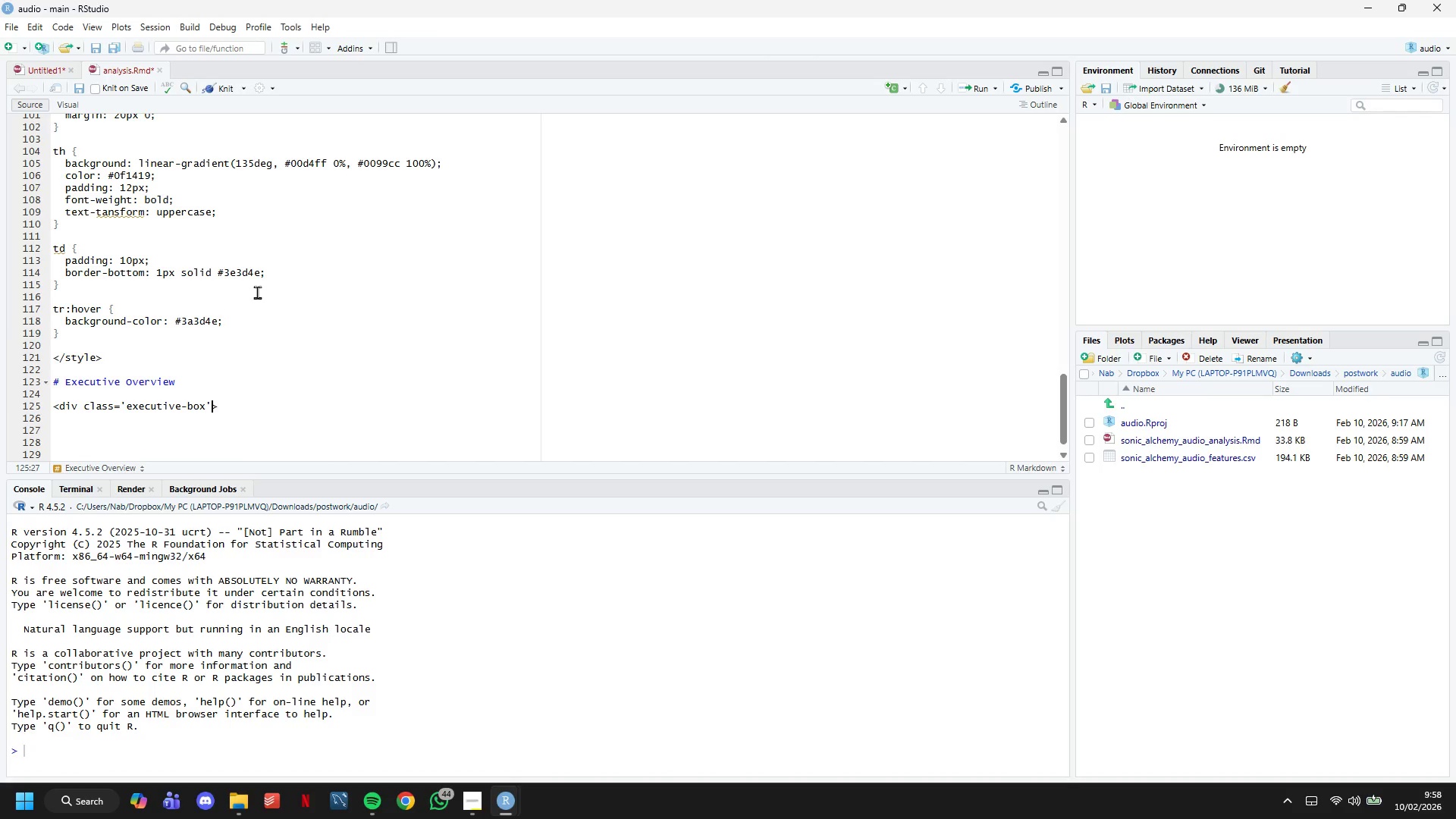 
hold_key(key=ArrowLeft, duration=0.77)
 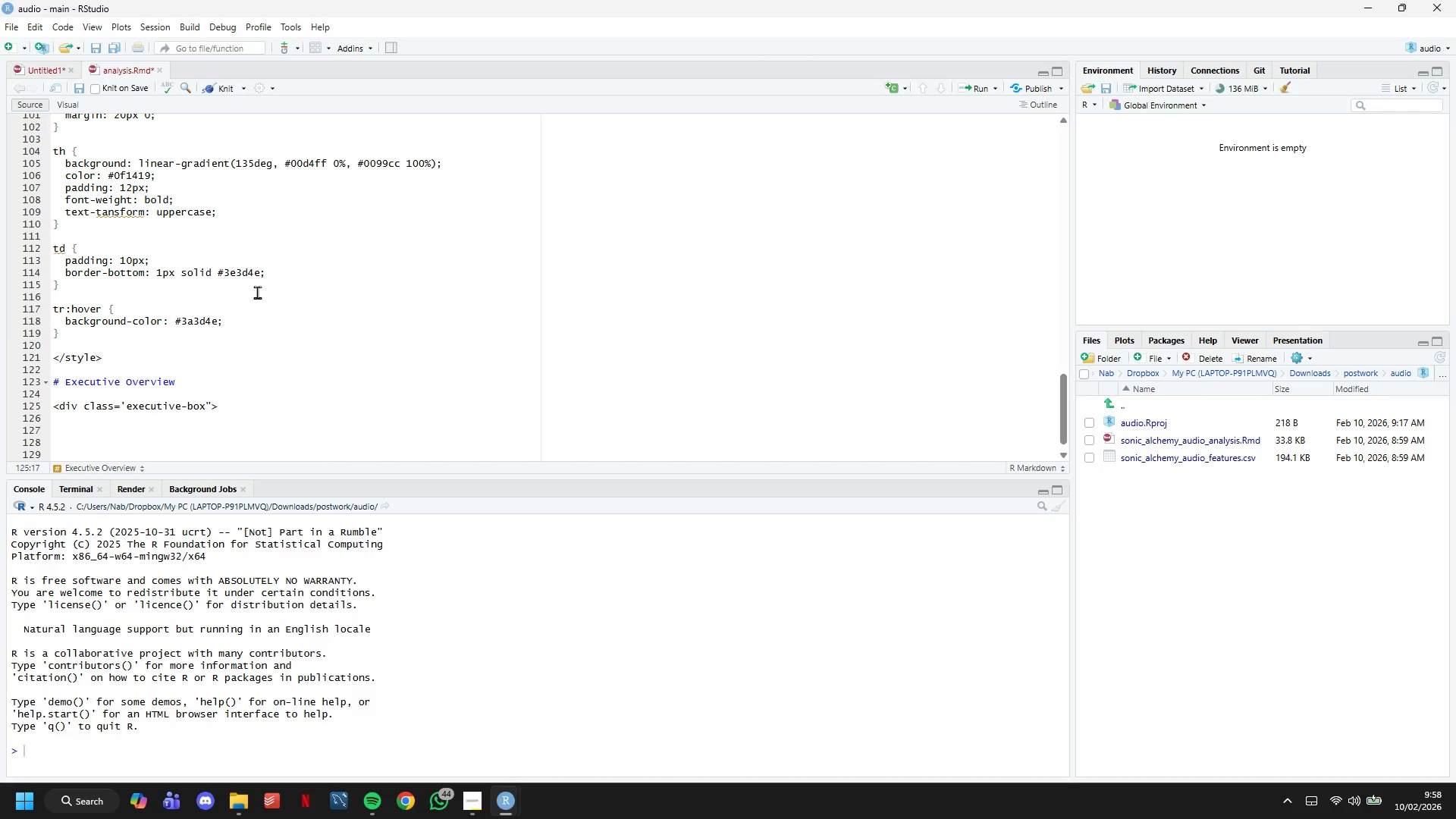 
hold_key(key=ArrowLeft, duration=0.62)
 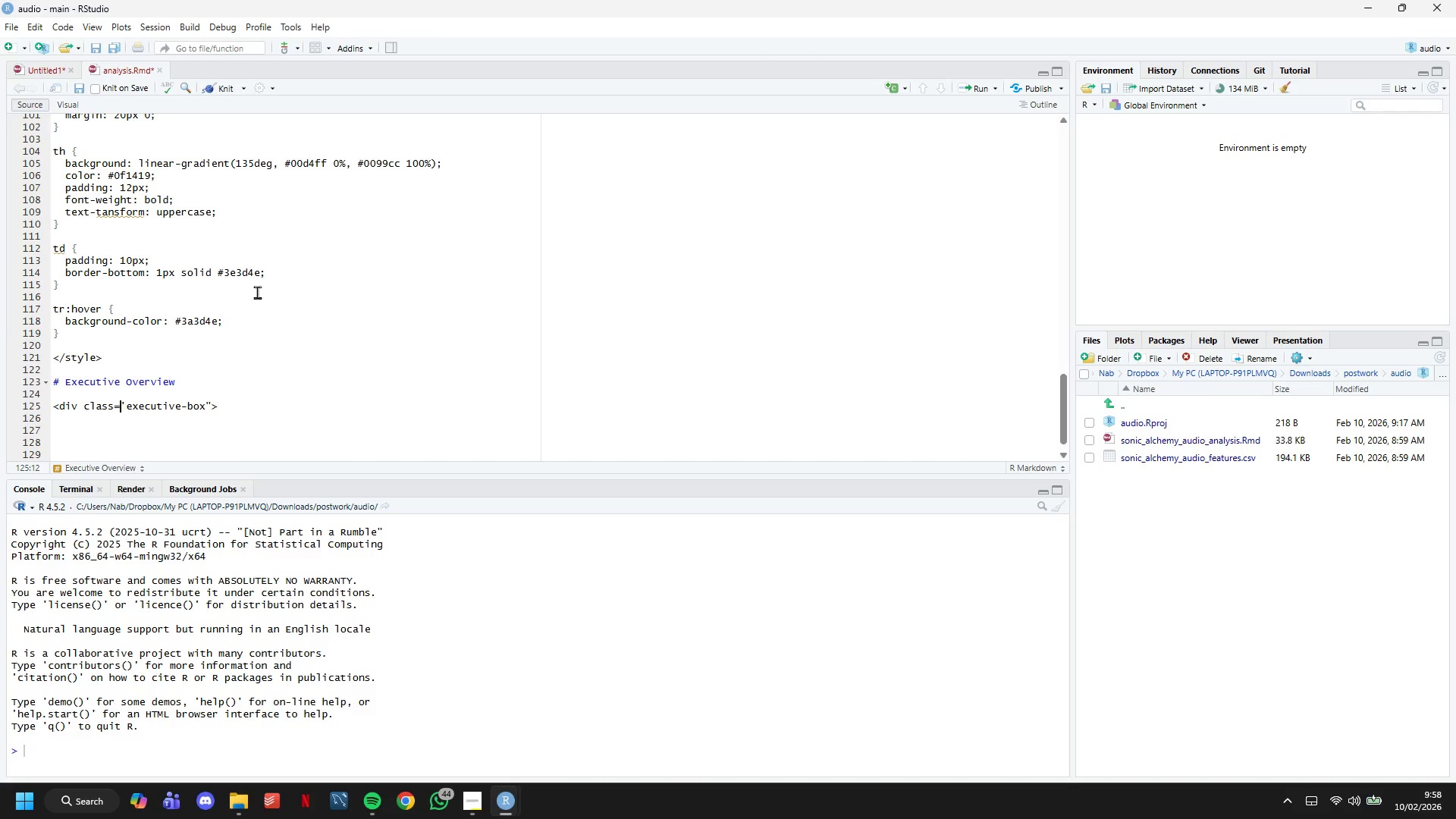 
key(ArrowRight)
 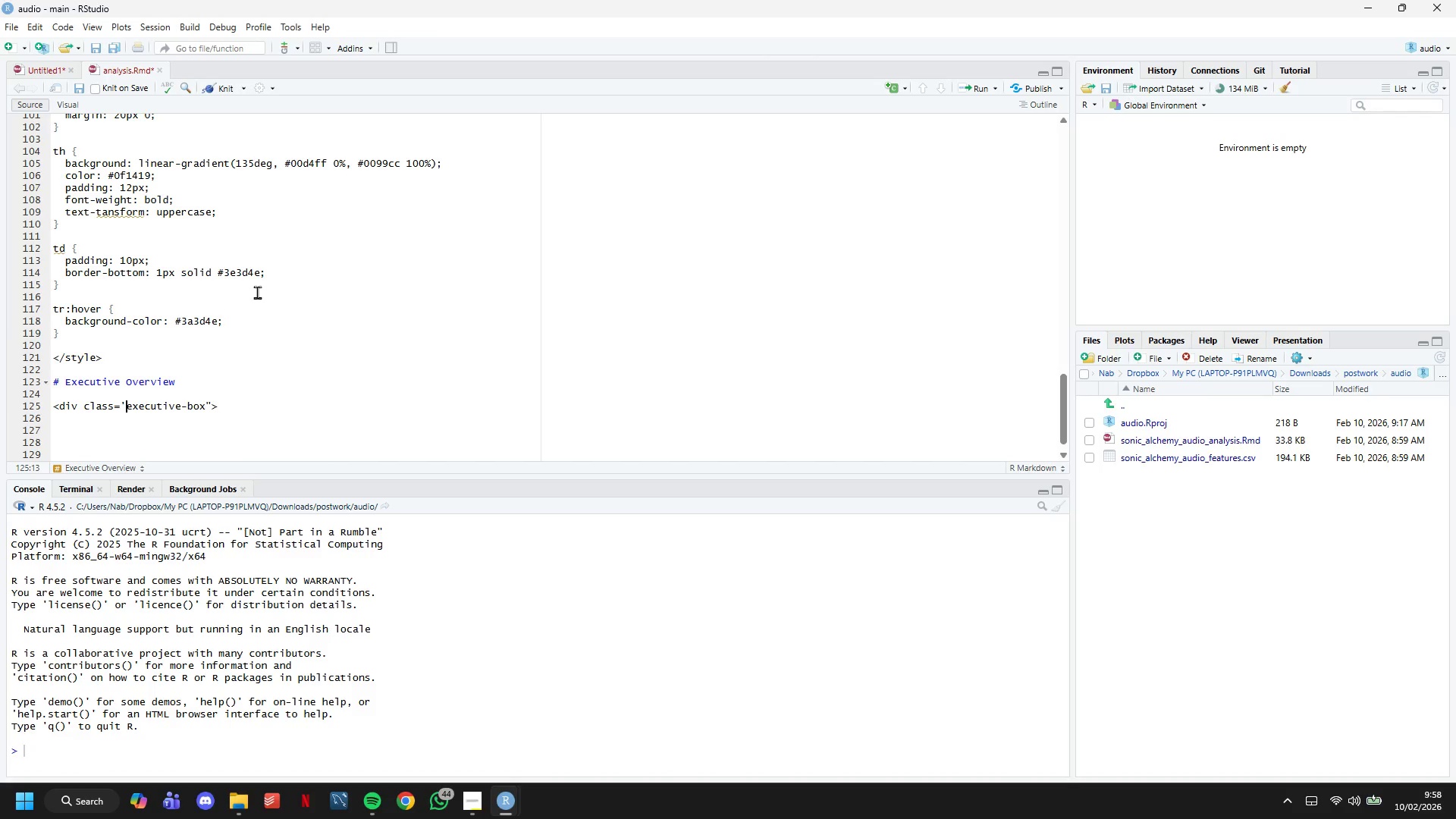 
key(Backspace)
 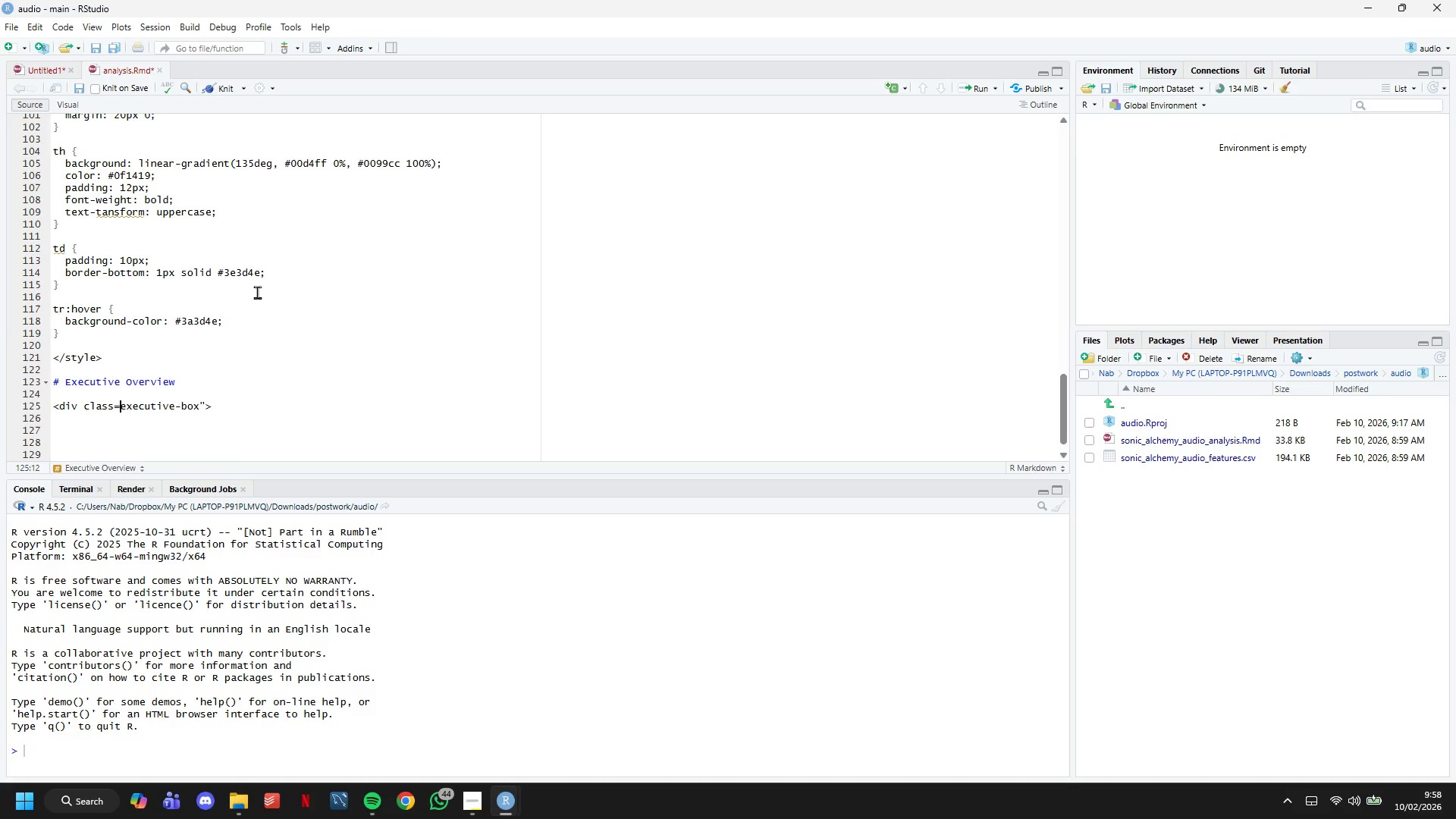 
key(Shift+ShiftLeft)
 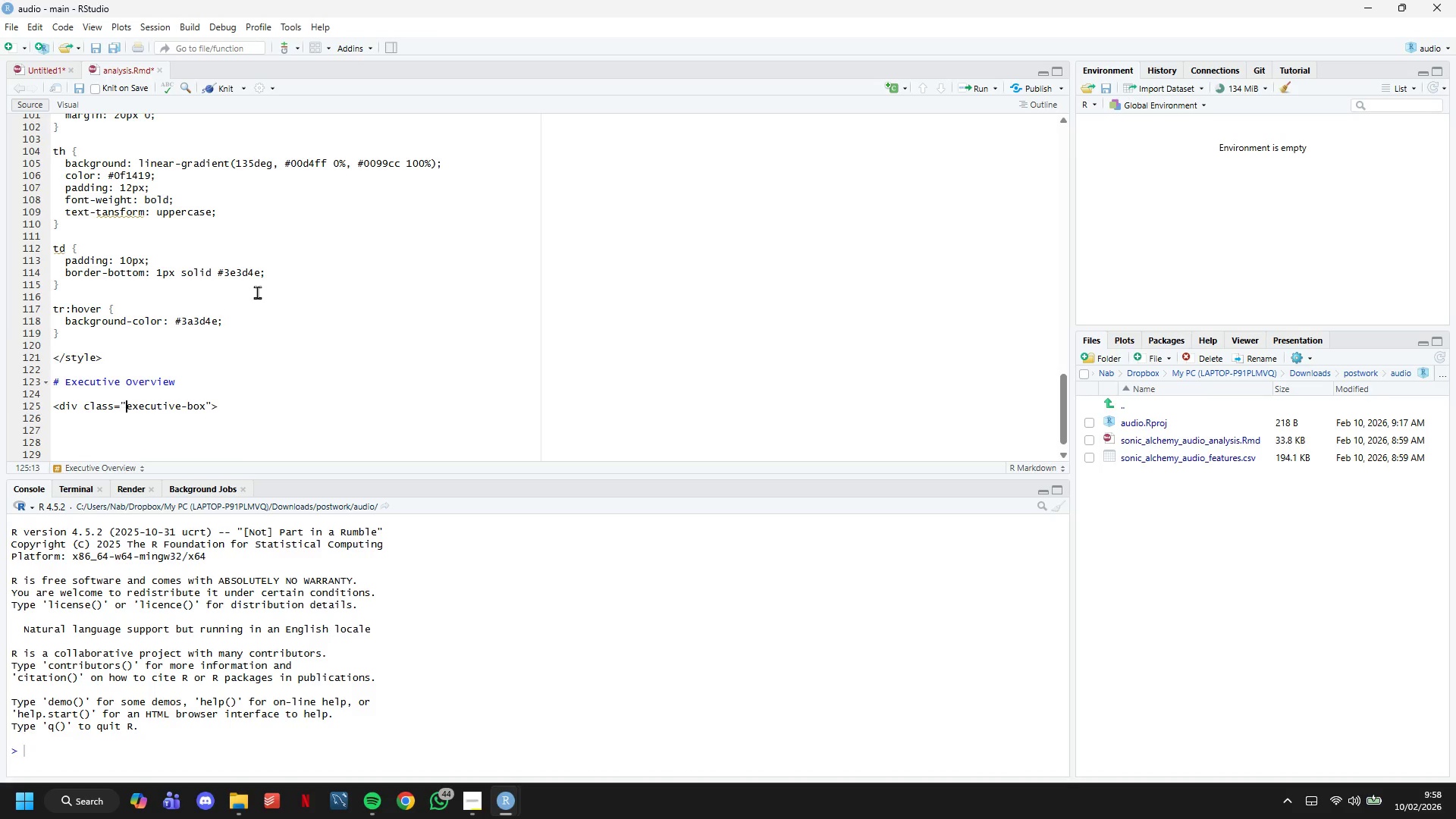 
key(Shift+Quote)
 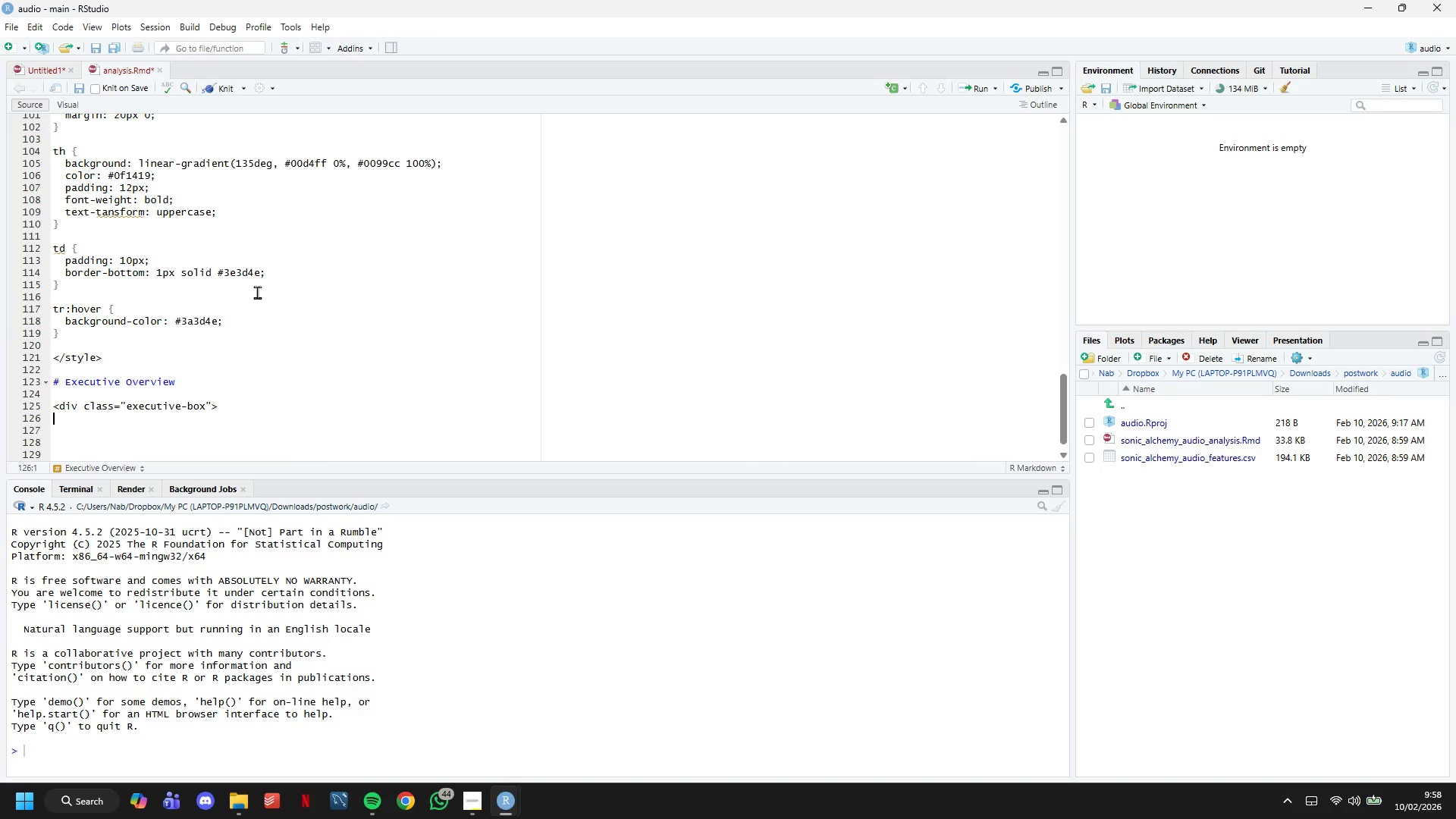 
key(ArrowDown)
 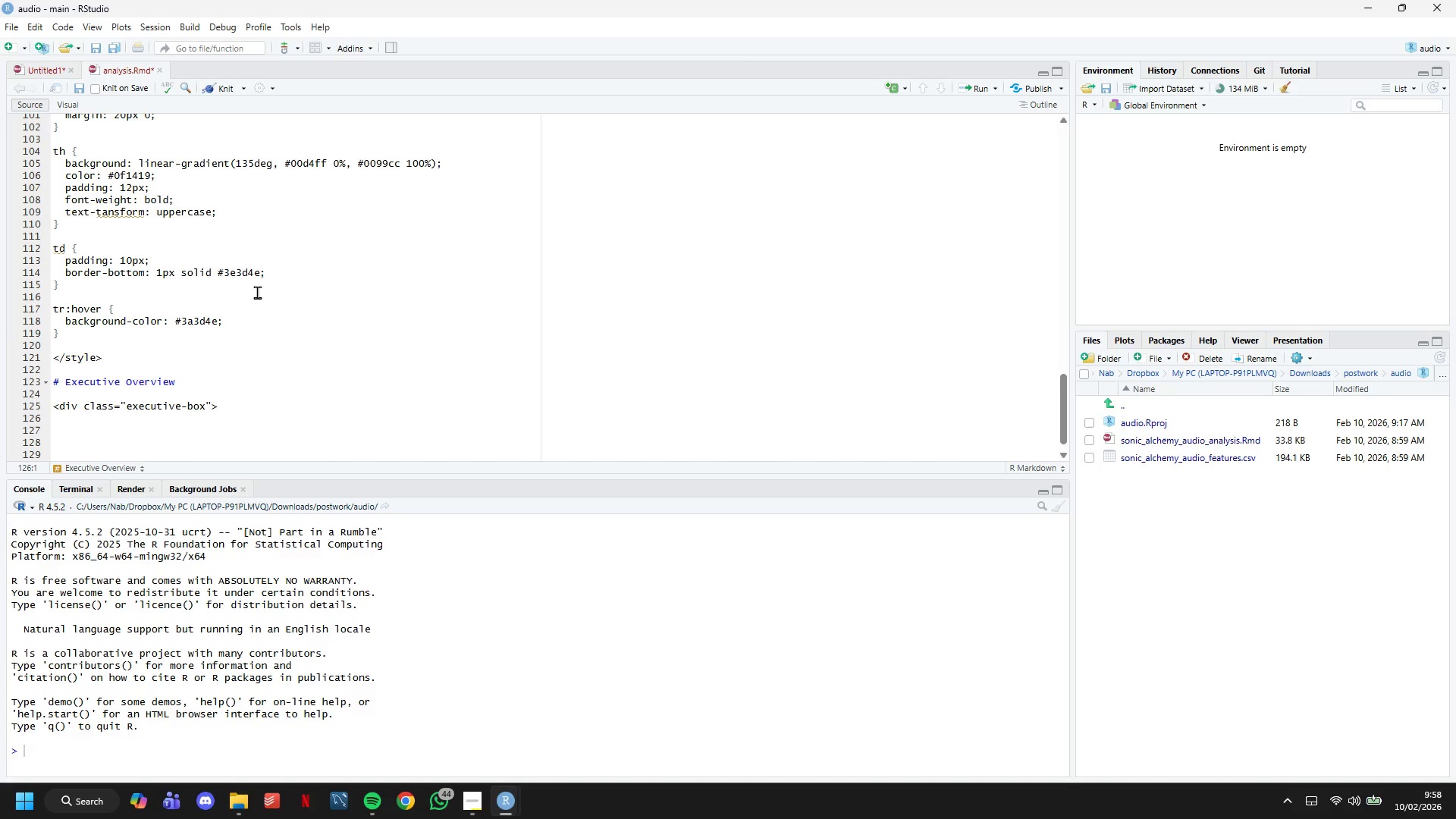 
type(<h2 style="margin-top:0; color: #00d4ff;"> Research Objective </h2>)
 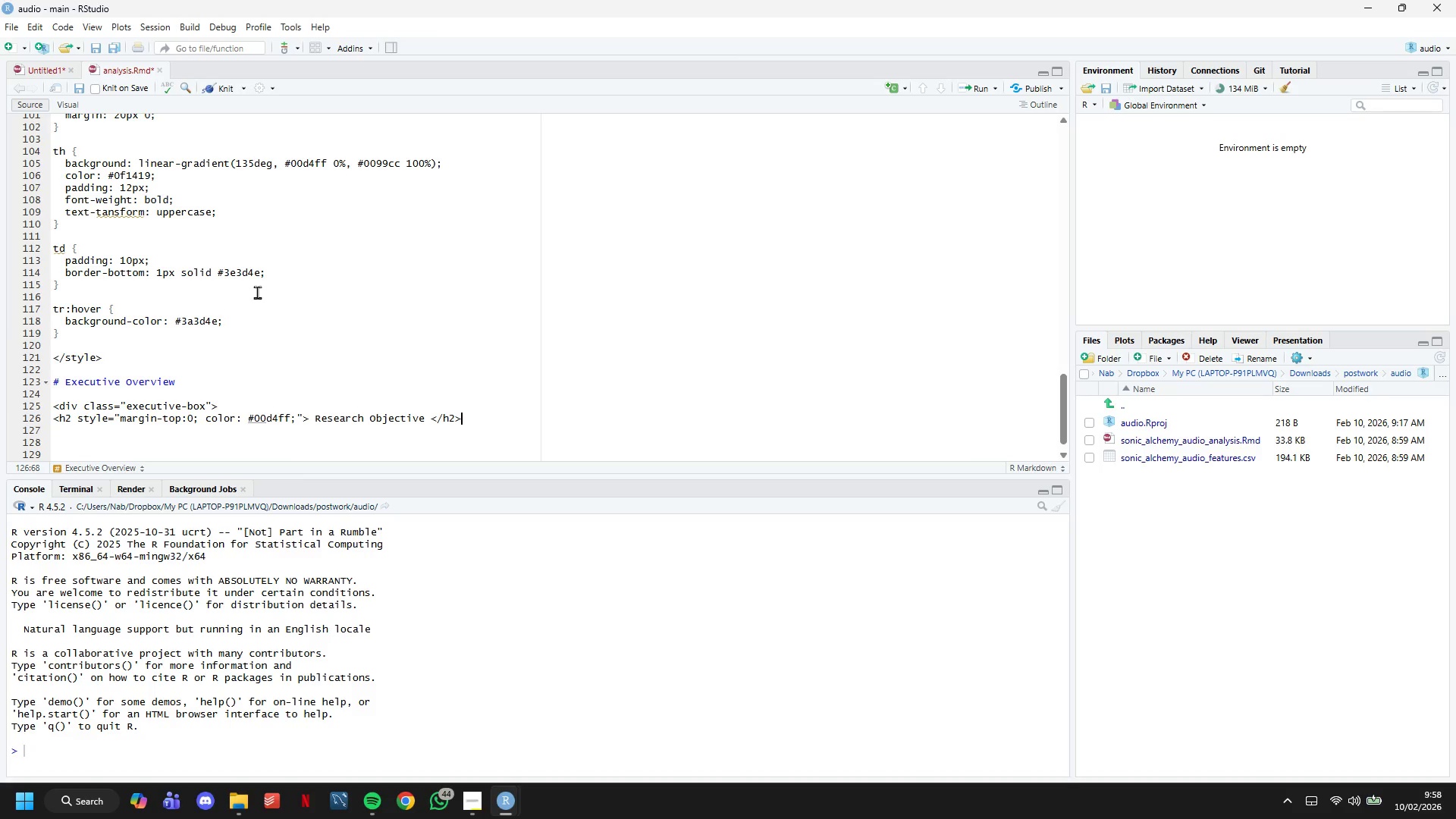 
key(Control+S)
 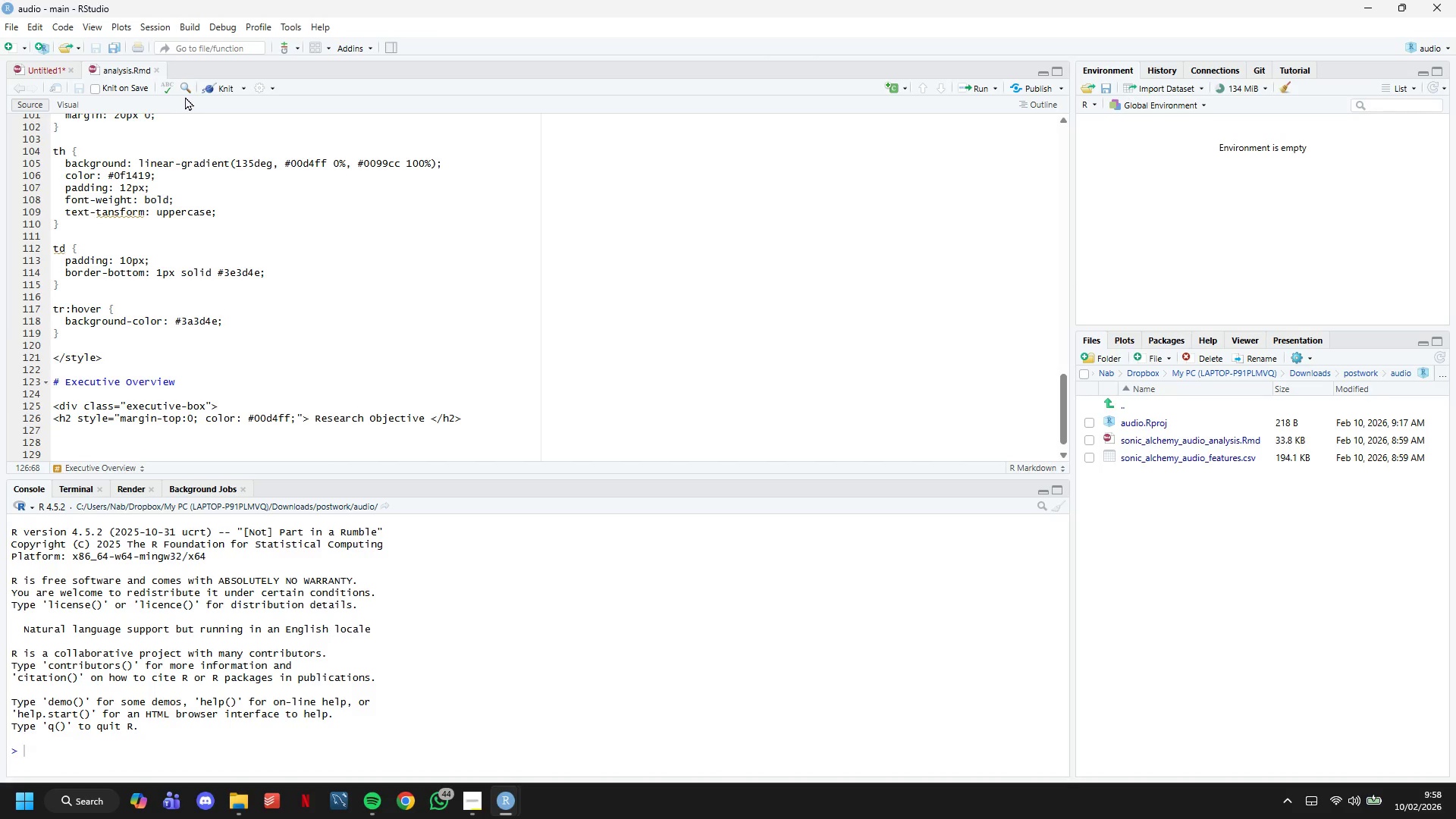 
left_click([208, 88])
 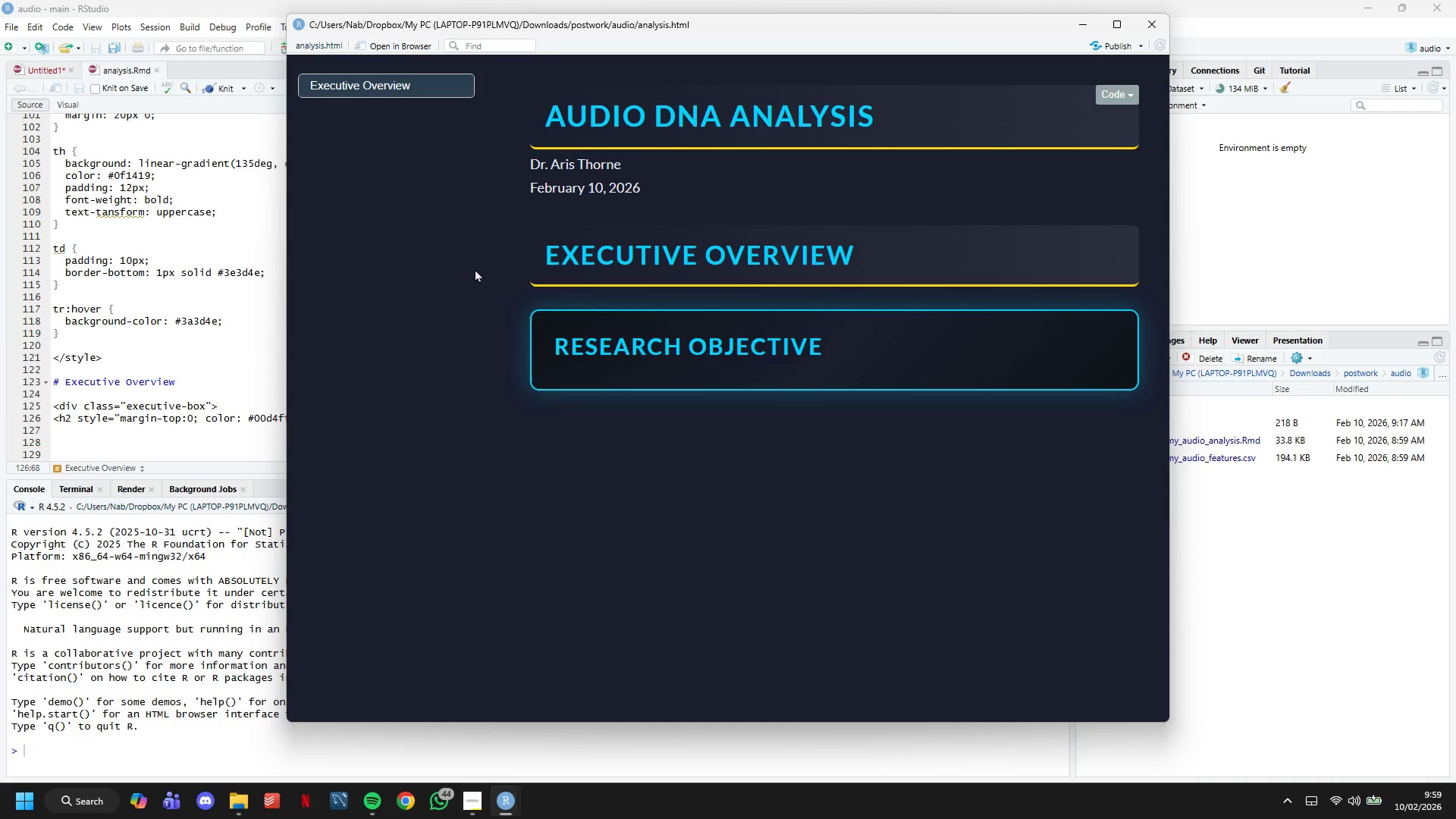 
wait(5.16)
 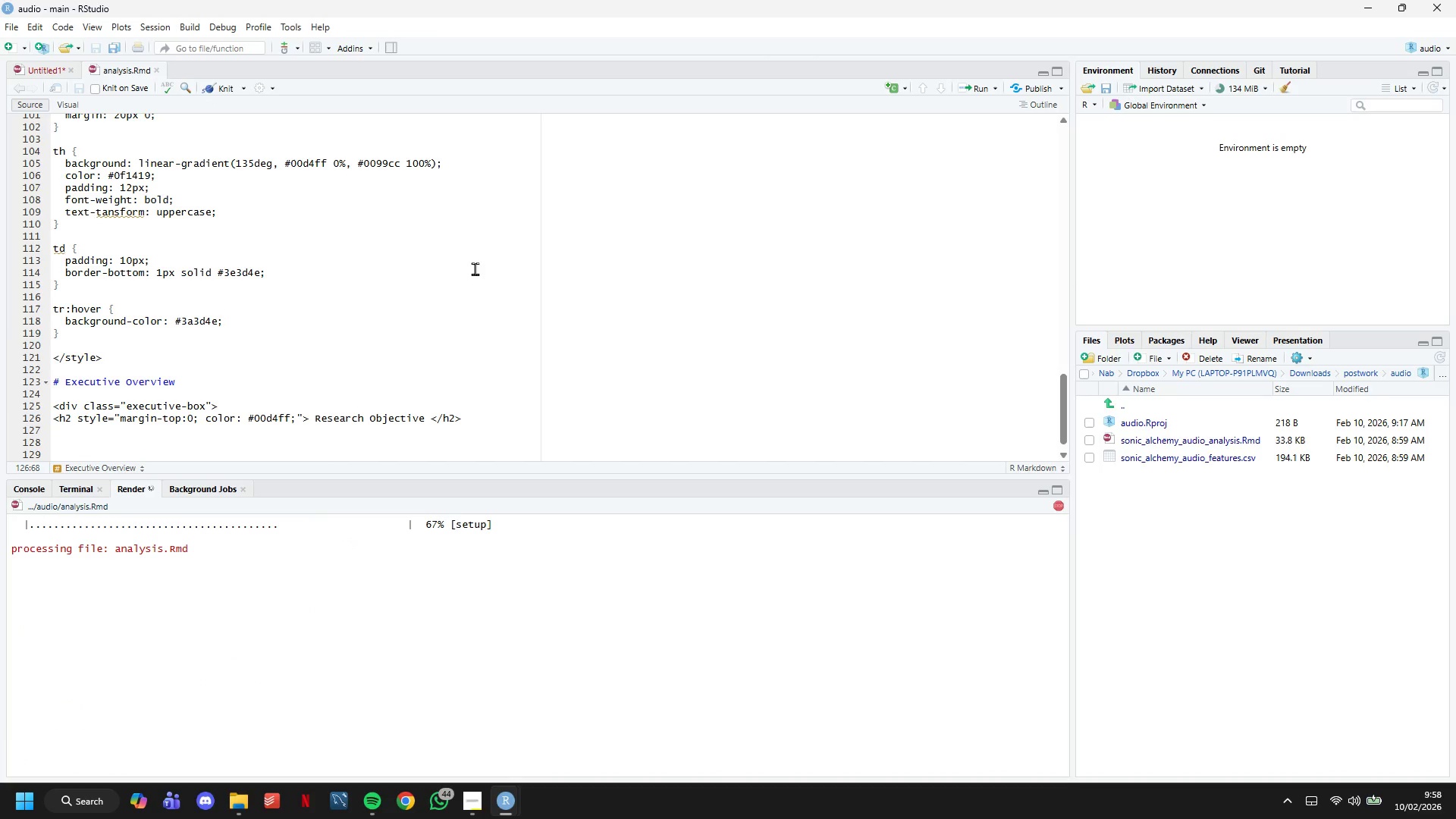 
scroll: coordinate [800, 370], scroll_direction: down, amount: 2.0
 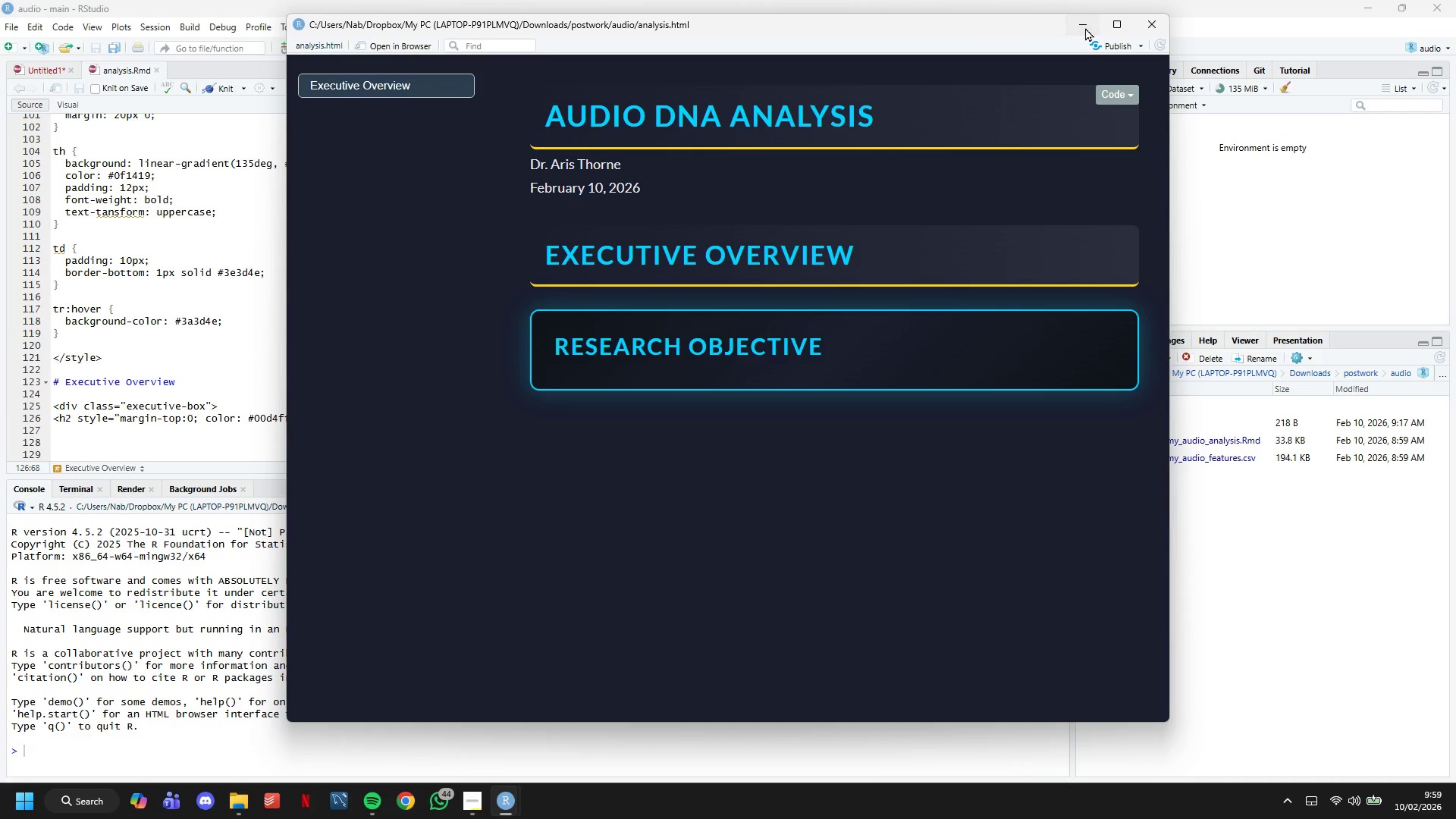 
left_click([1085, 27])
 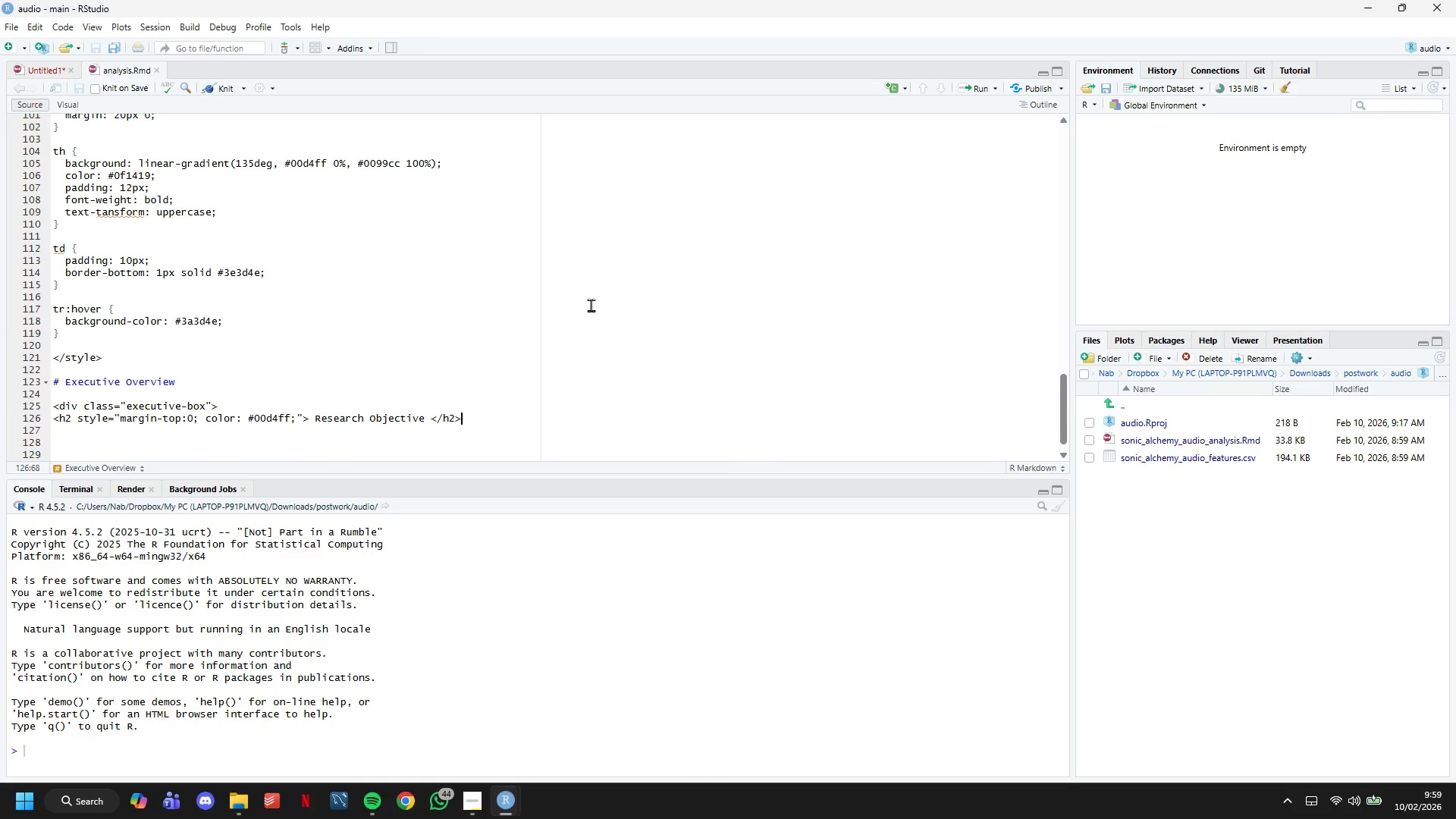 
scroll: coordinate [591, 305], scroll_direction: down, amount: 5.0
 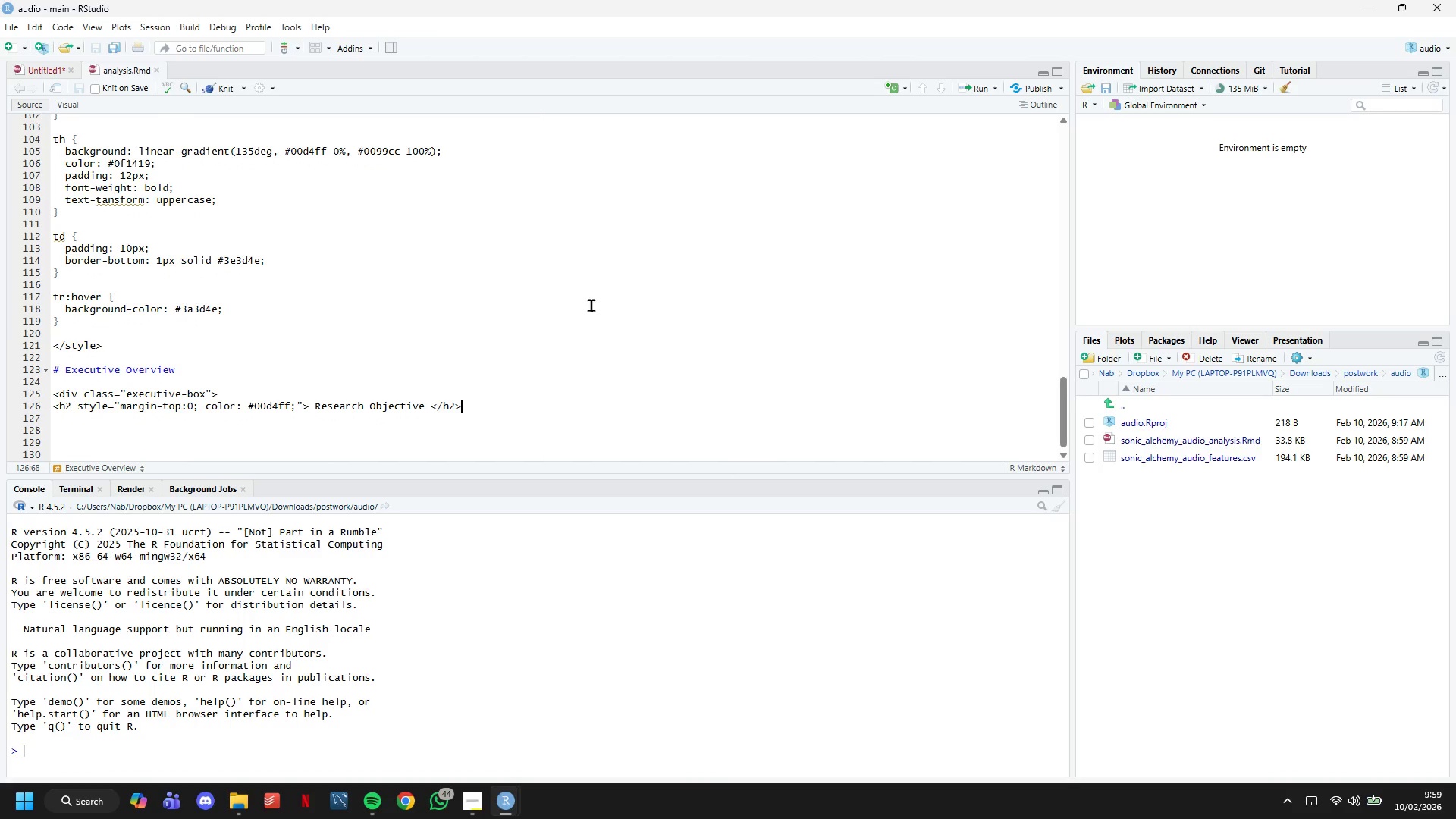 
wait(9.39)
 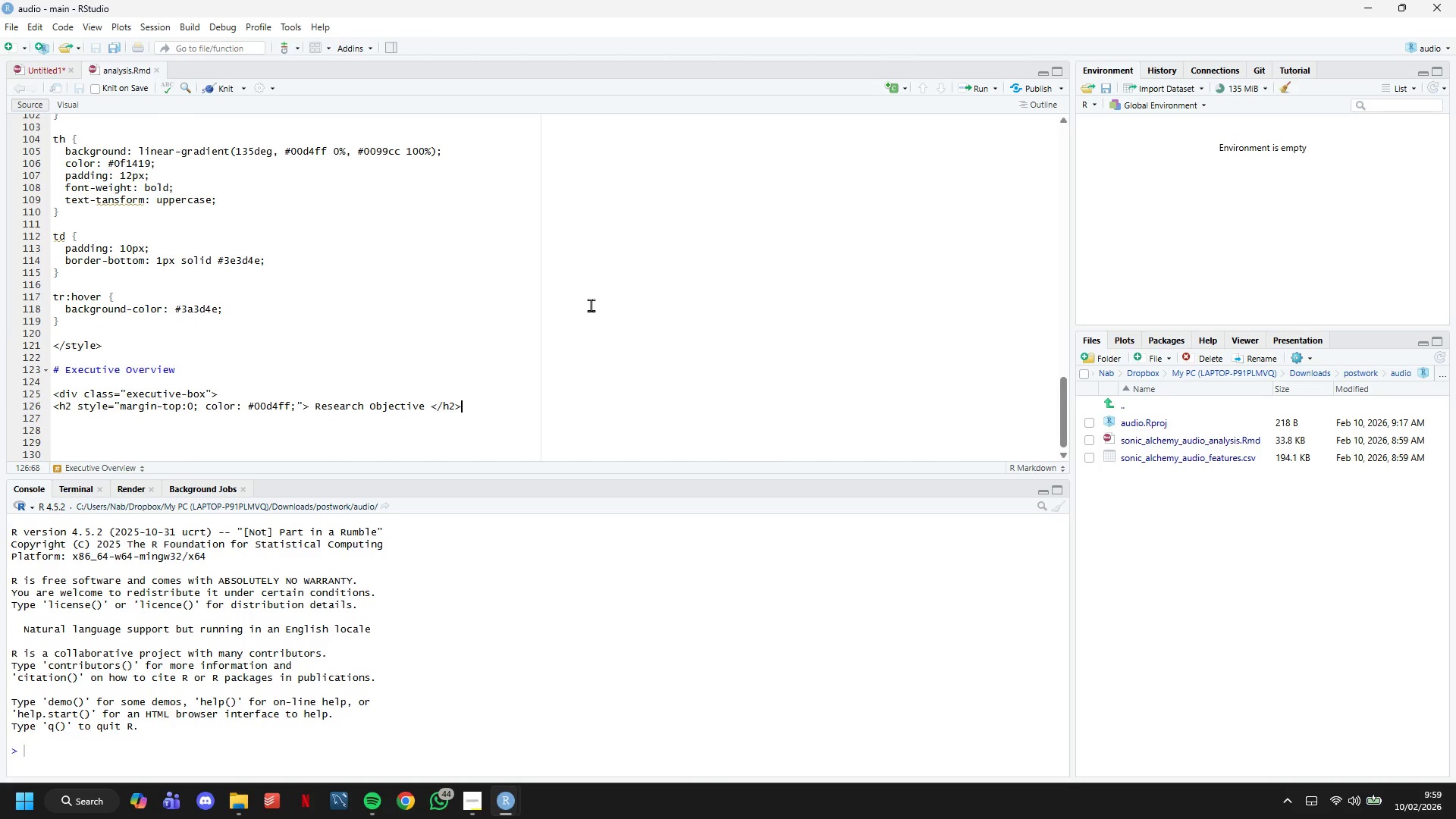 
scroll: coordinate [592, 305], scroll_direction: down, amount: 3.0
 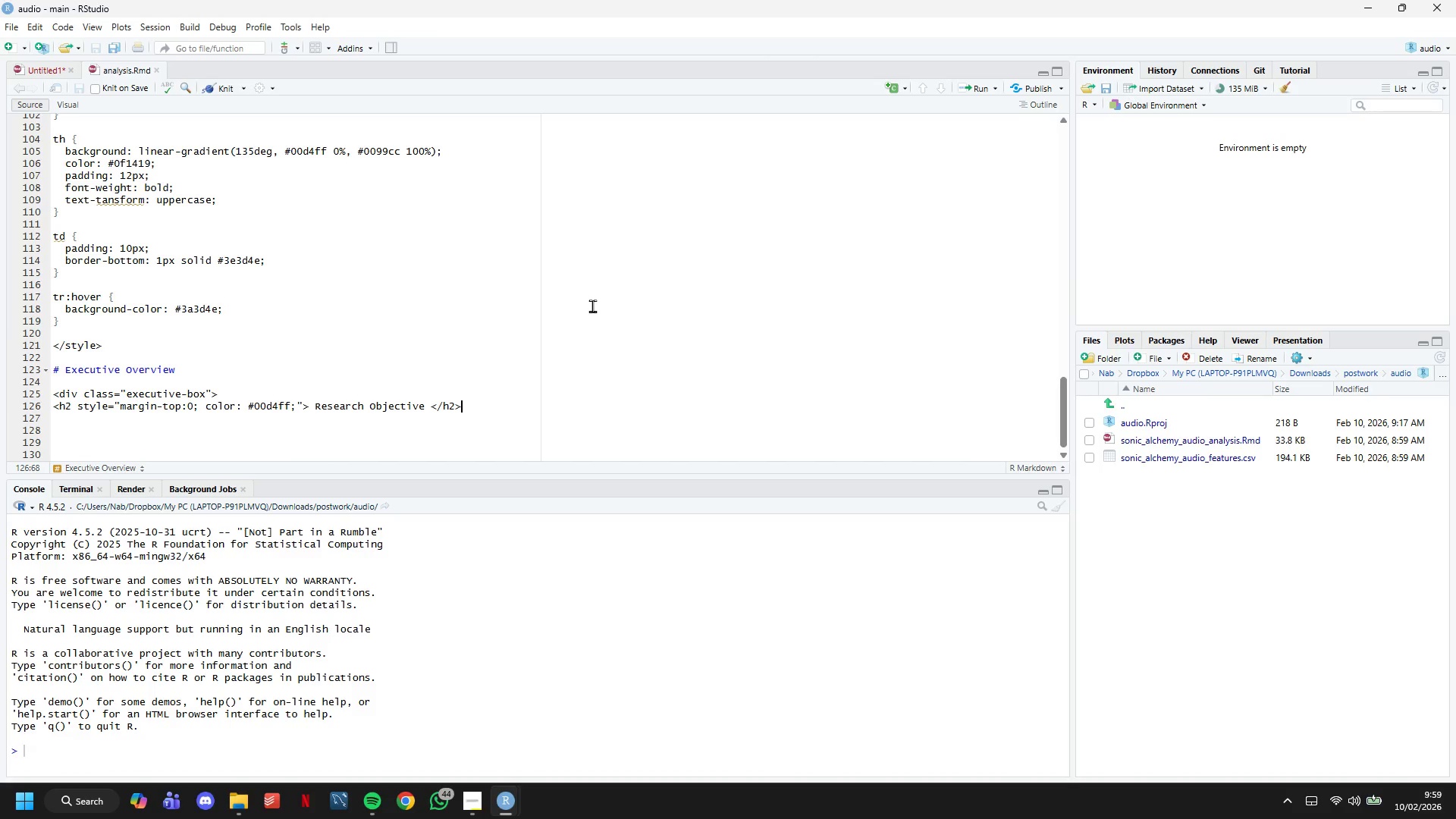 
key(Enter)
 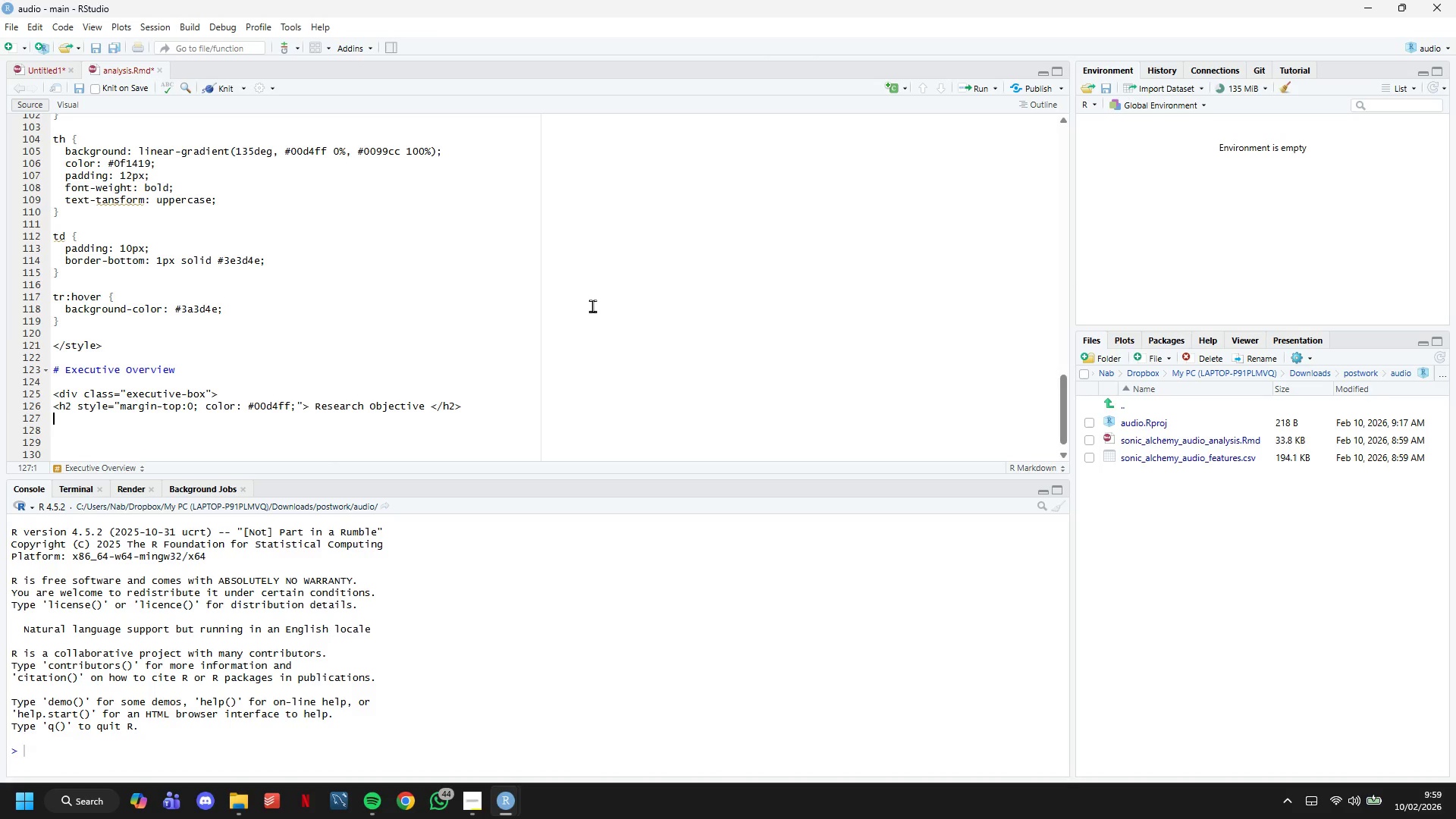 
key(Enter)
 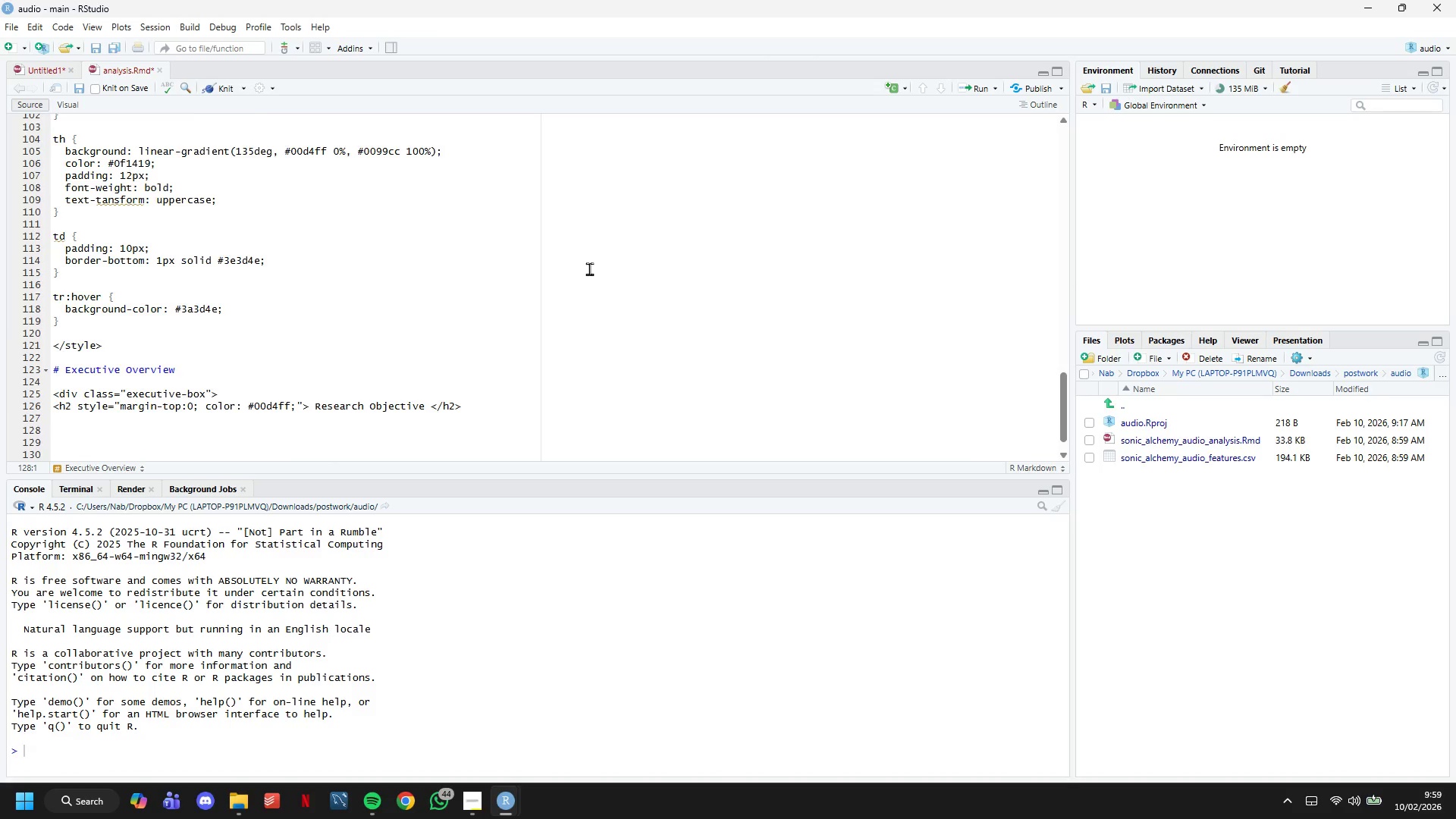 
scroll: coordinate [587, 267], scroll_direction: down, amount: 7.0
 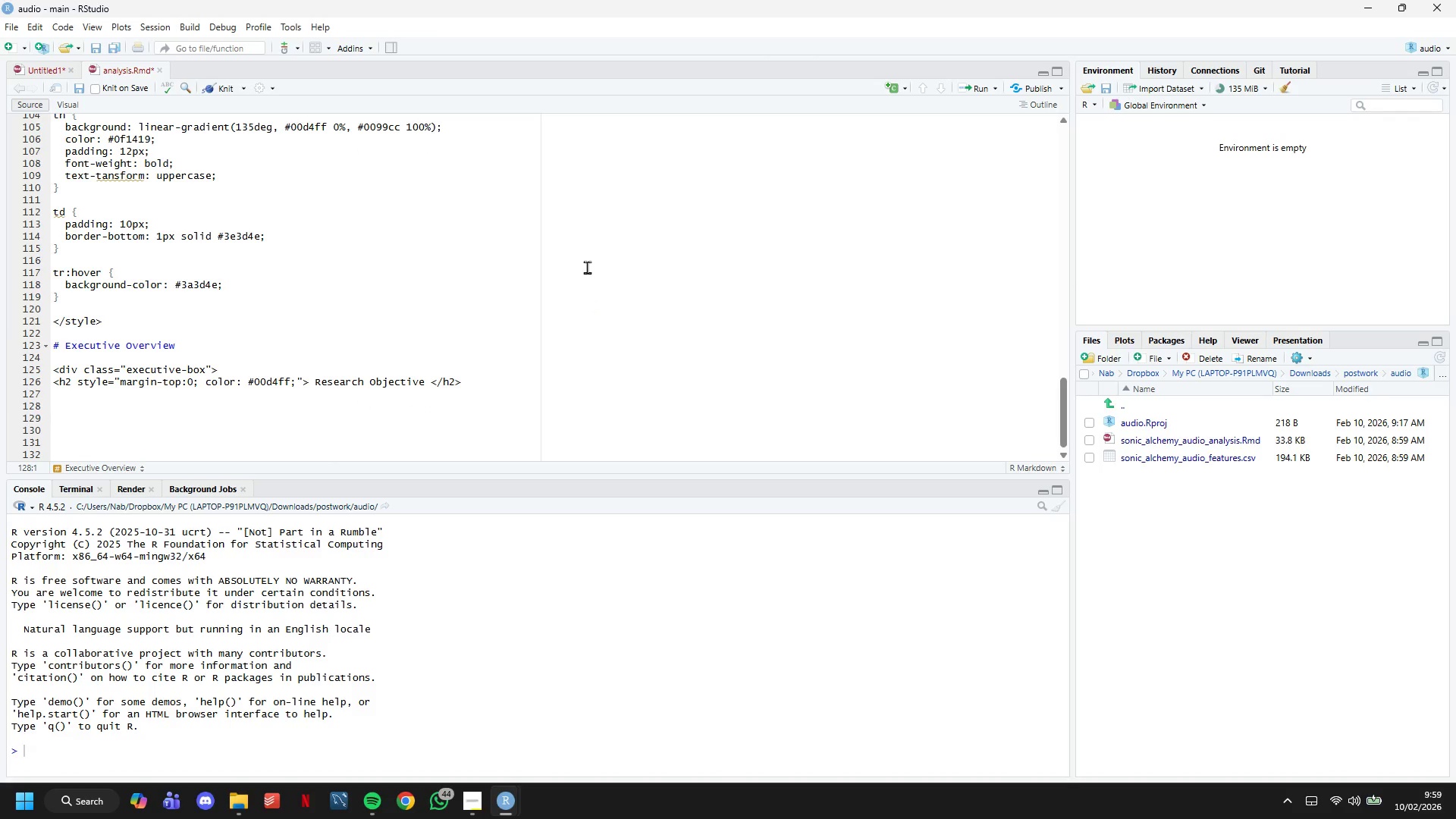 
type(<hw>)
key(Backspace)
key(Backspace)
type(2>)
 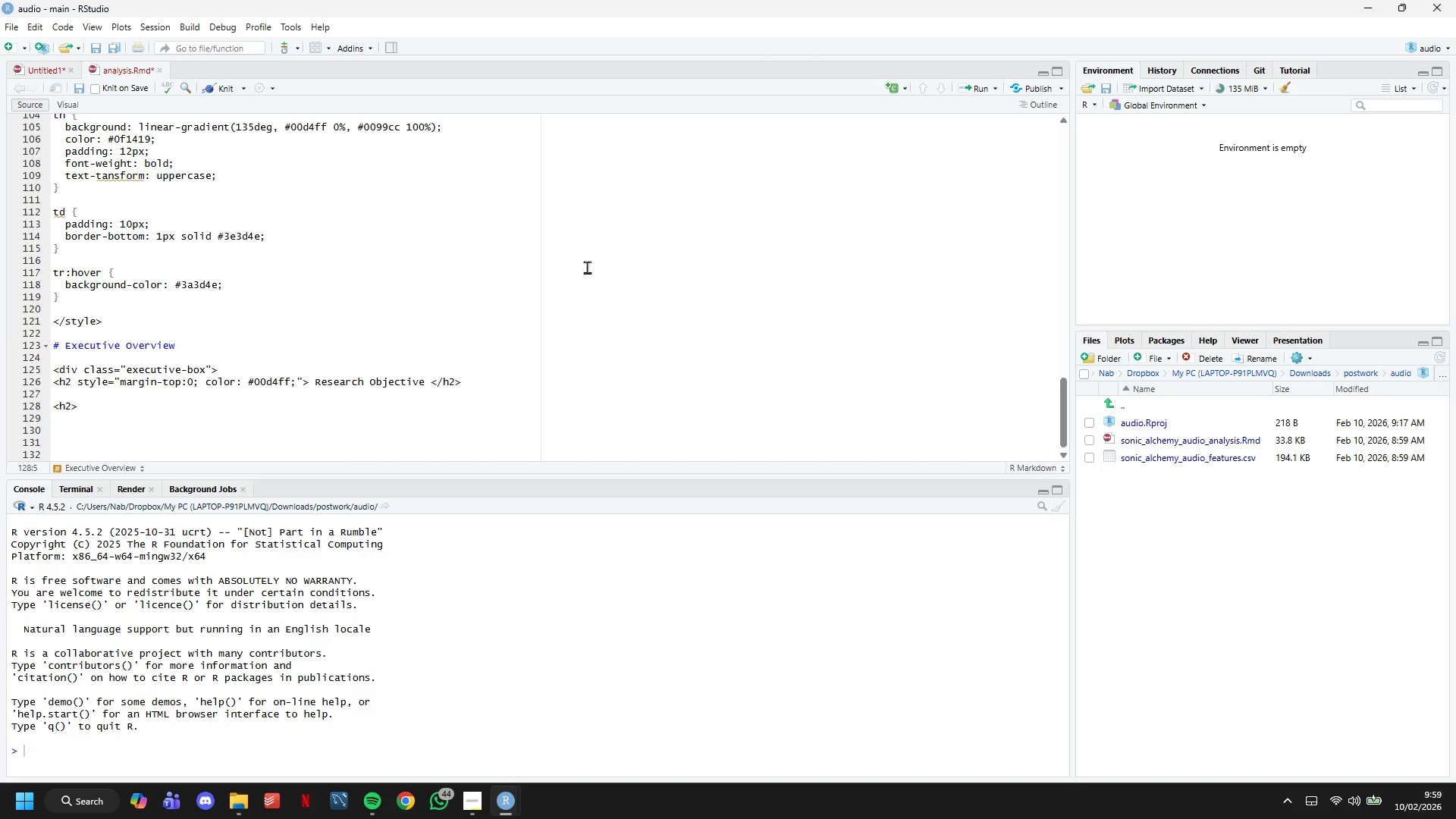 
key(ArrowLeft)
 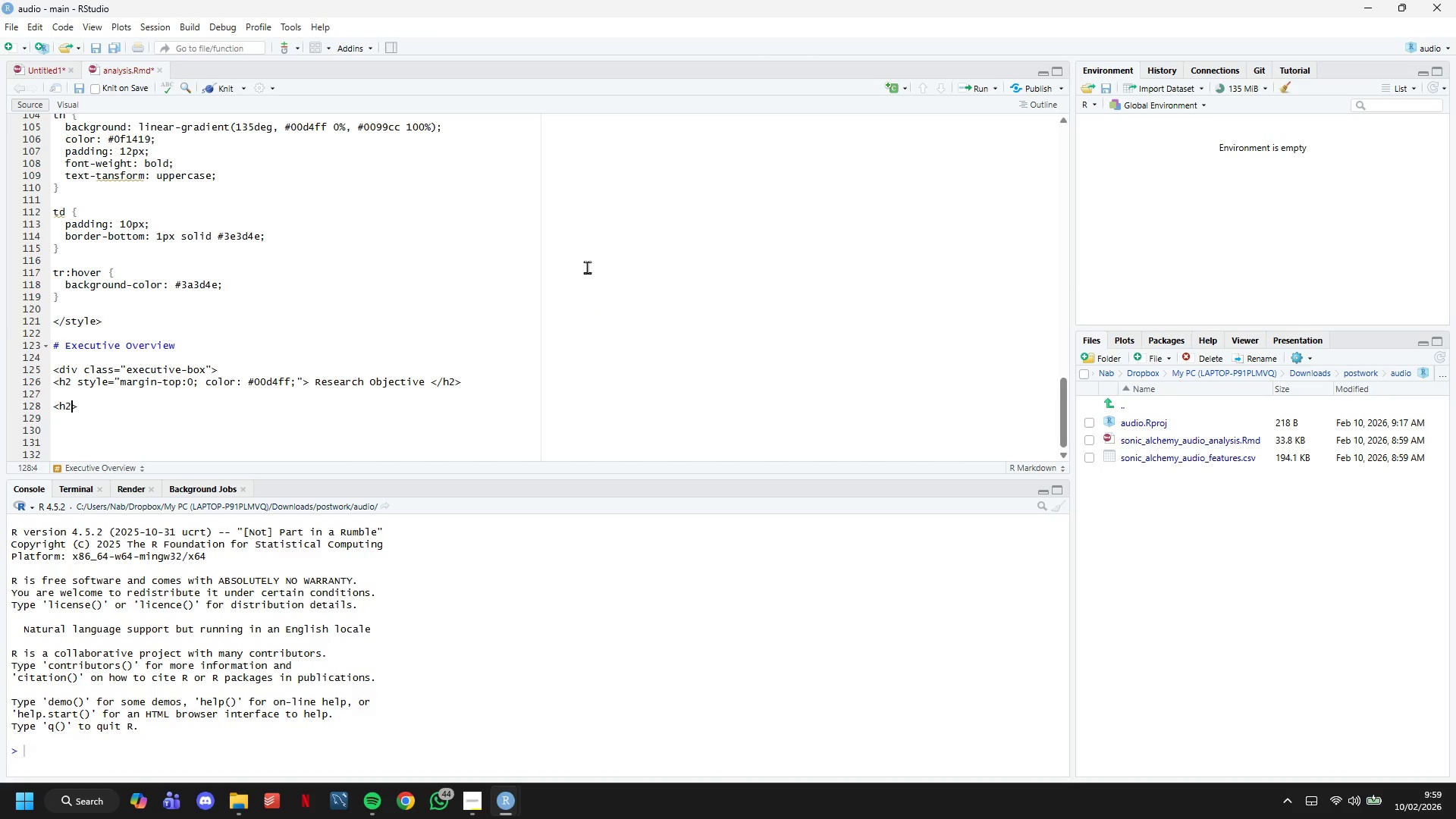 
type( style="margin-top:0; )
 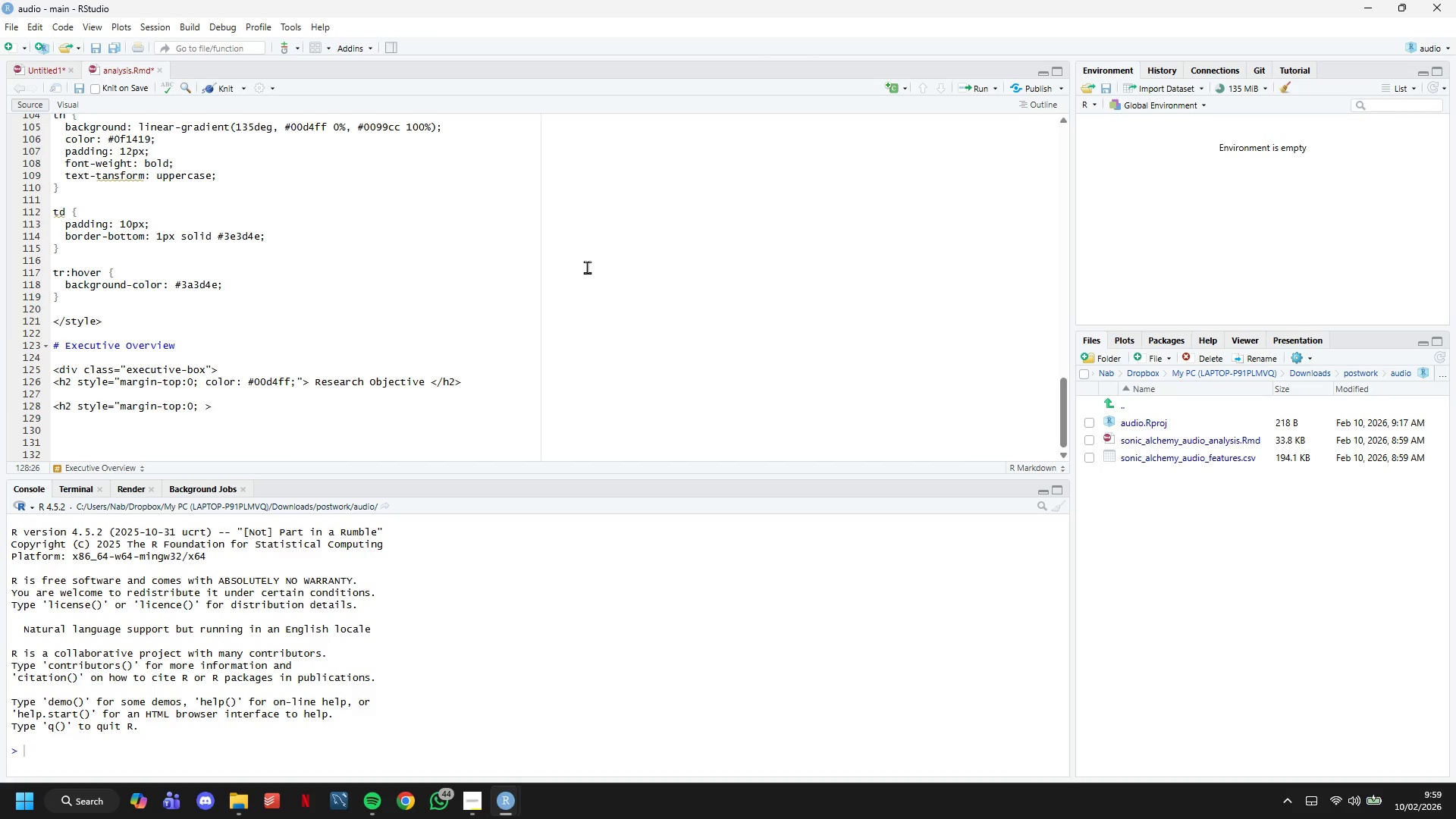 
type(color: #00d4ff;")
 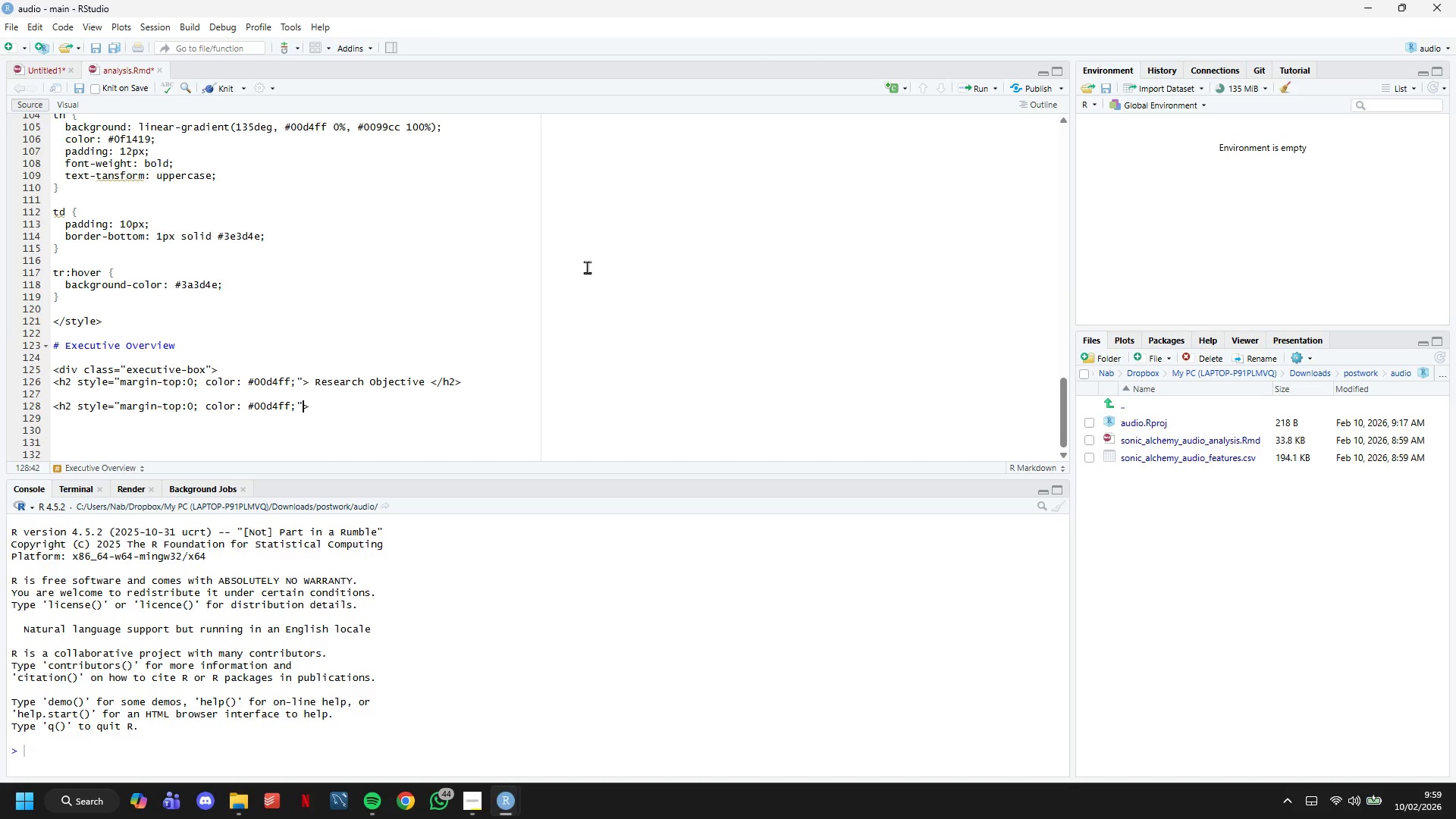 
key(ArrowRight)
 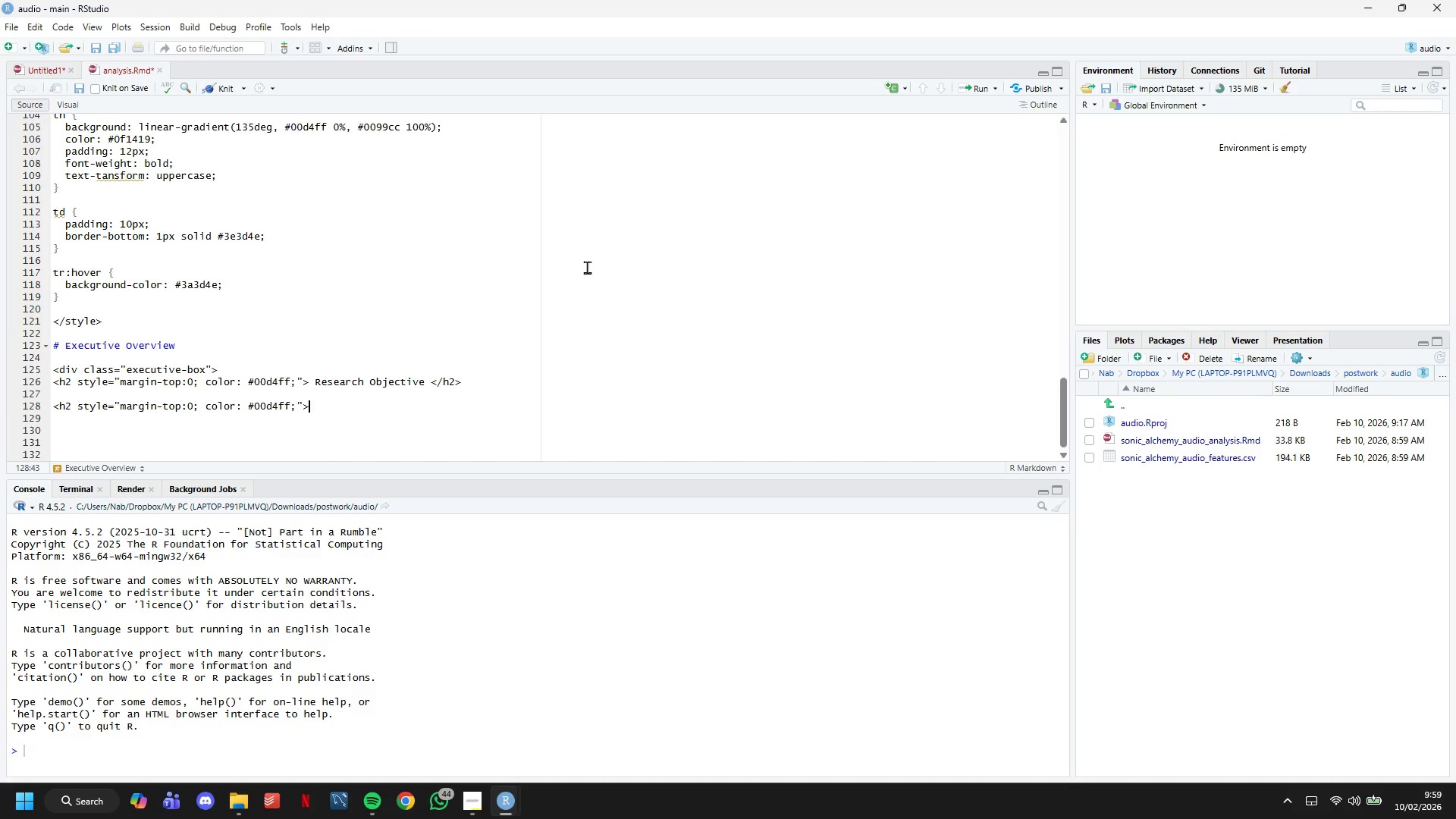 
hold_key(key=Backspace, duration=1.5)
 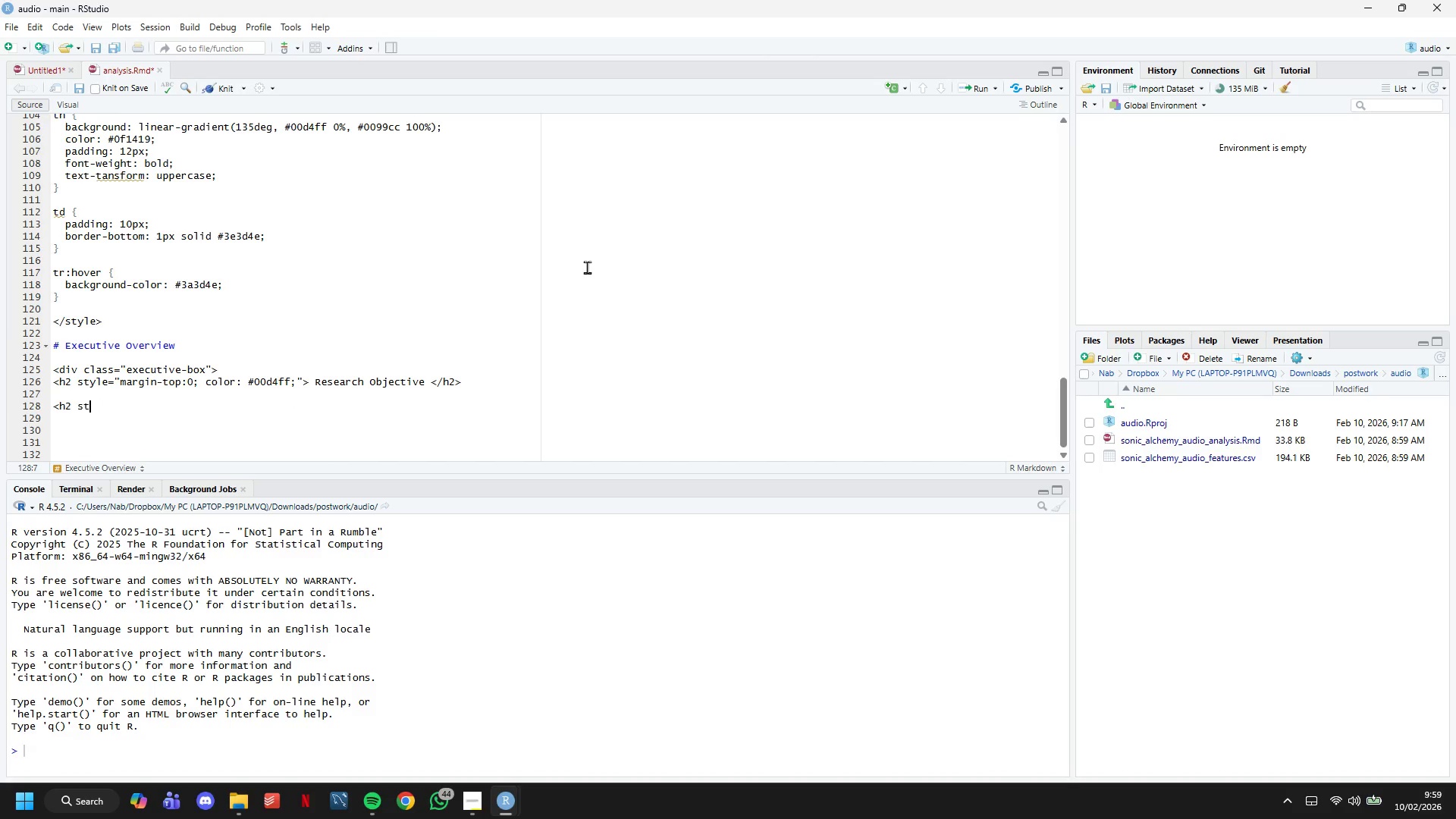 
key(Backspace)
key(Backspace)
key(Backspace)
key(Backspace)
key(Backspace)
key(Backspace)
key(Backspace)
type(<p style="font-size: 16px;'> Analyze audio characteristics across <span class="gold-accent">)
 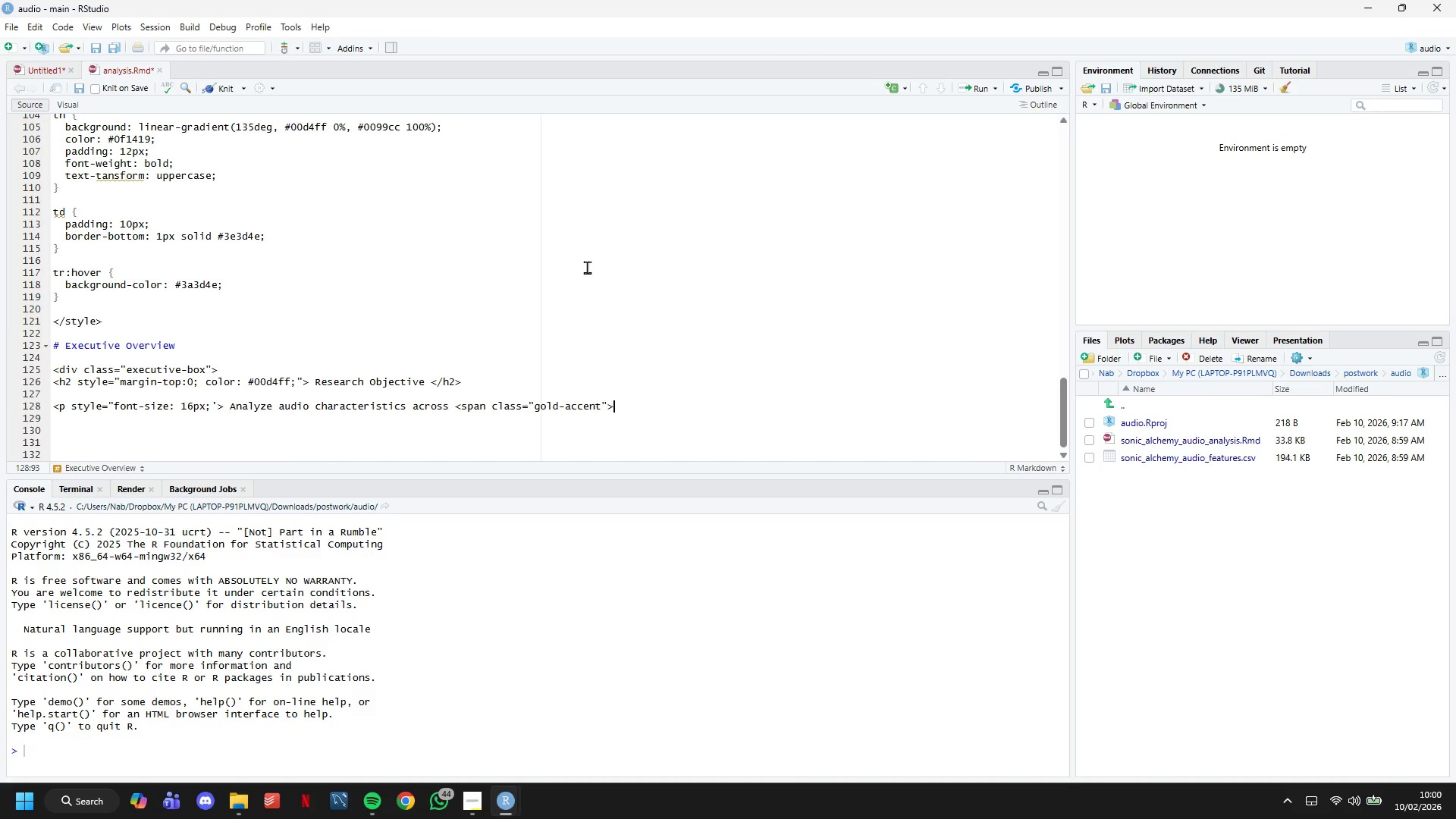 
type( Speec)
 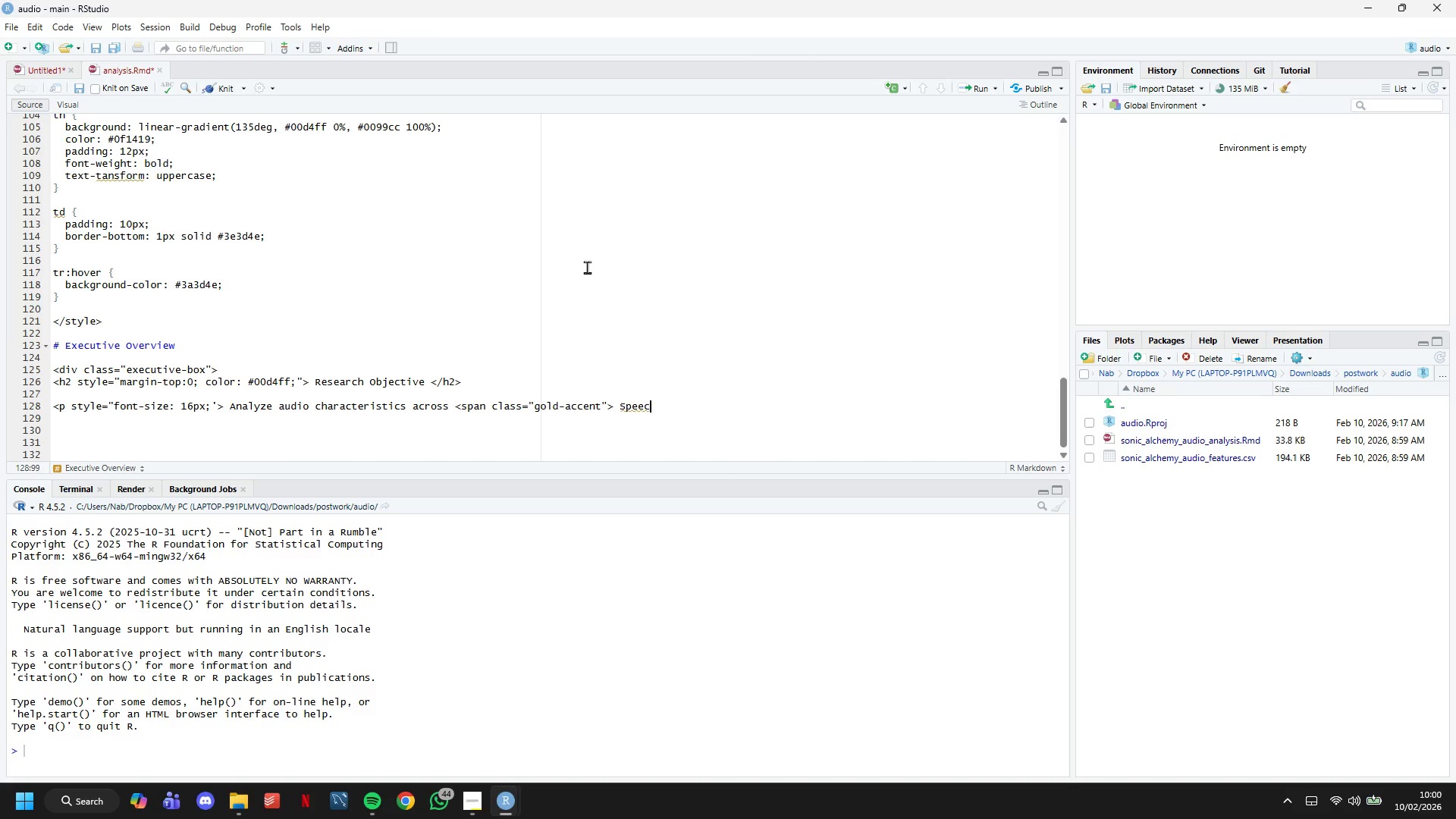 
wait(8.2)
 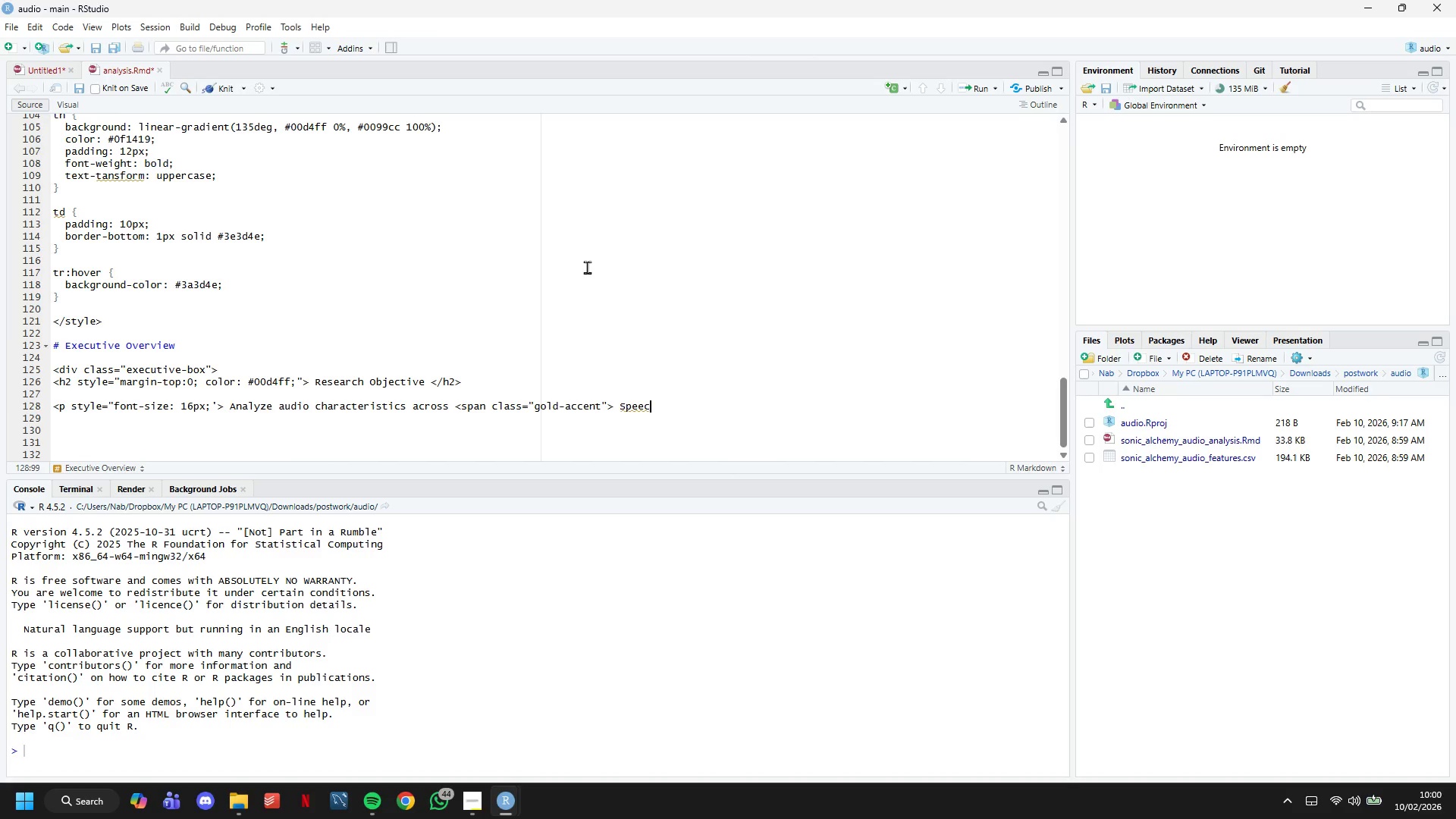 
type(h, Acoustic, Ambient, and E)
 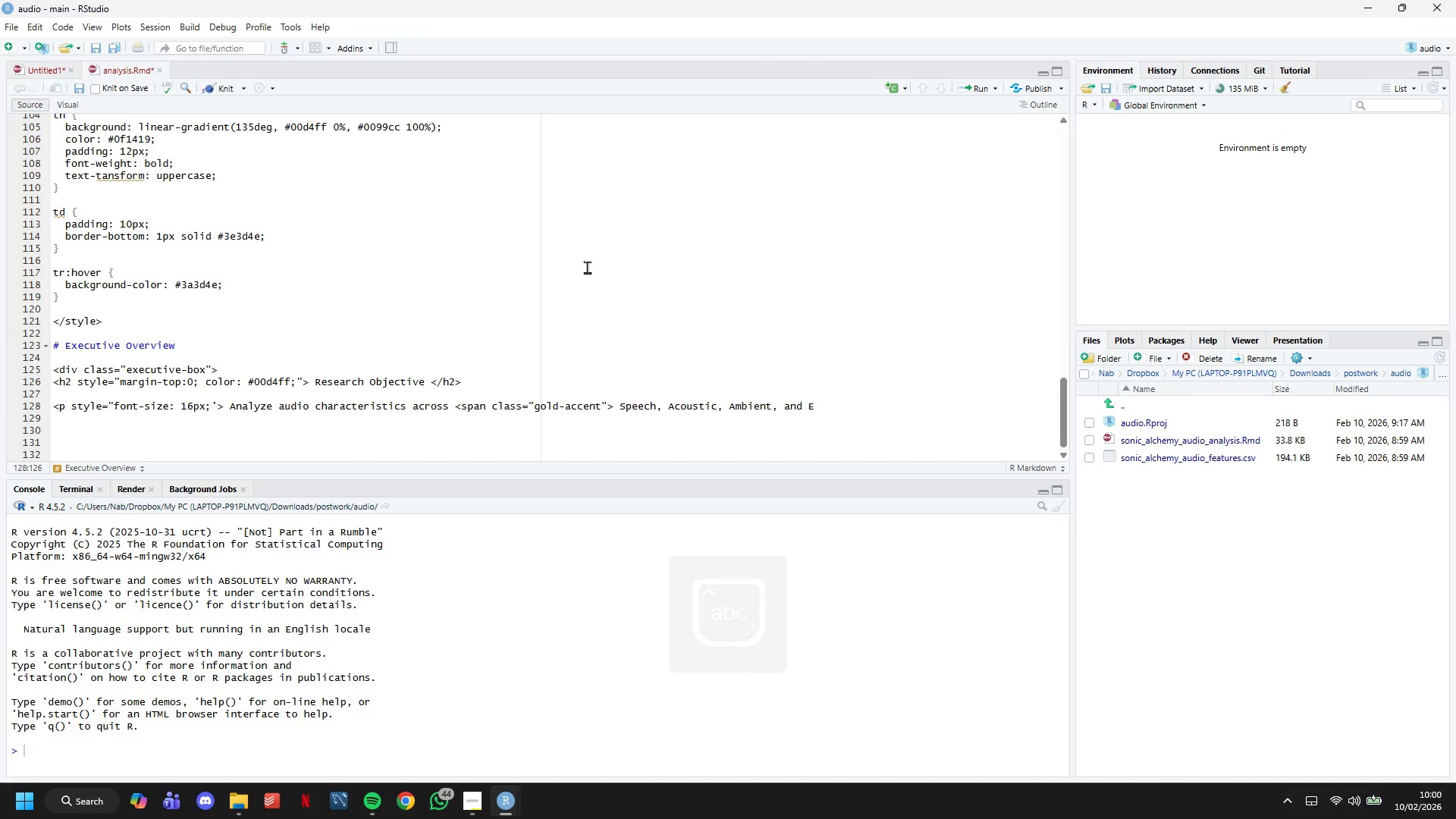 
type(xperimental </span> genres to infpr)
key(Backspace)
key(Backspace)
type(orm sound design ca)
key(Backspace)
key(Backspace)
type(stat)
key(Backspace)
key(Backspace)
type(rategy)
 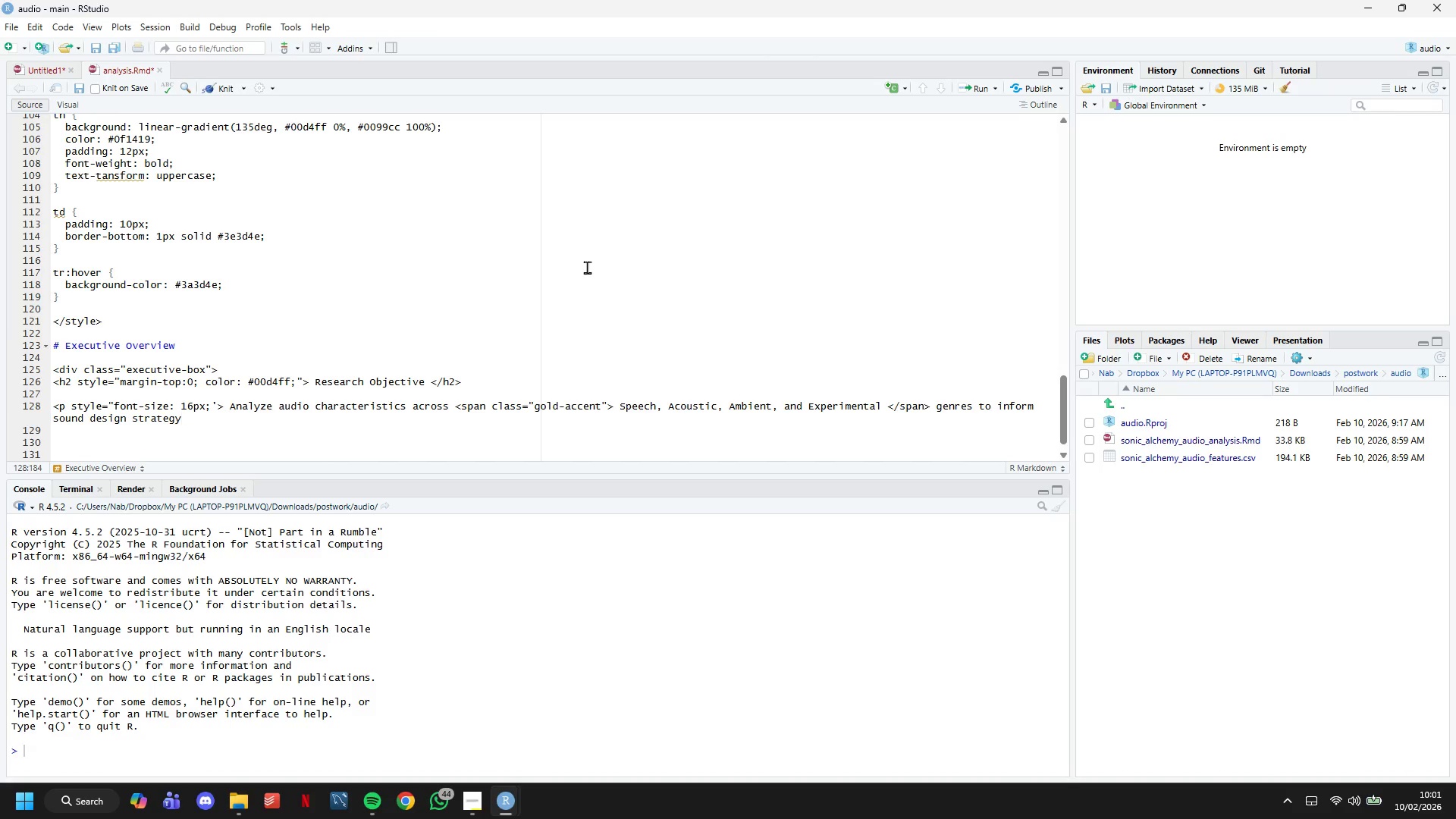 
type(for na)
key(Backspace)
key(Backspace)
key(Backspace)
key(Backspace)
key(Backspace)
key(Backspace)
type( for narrative-driven podcast production. </p>)
 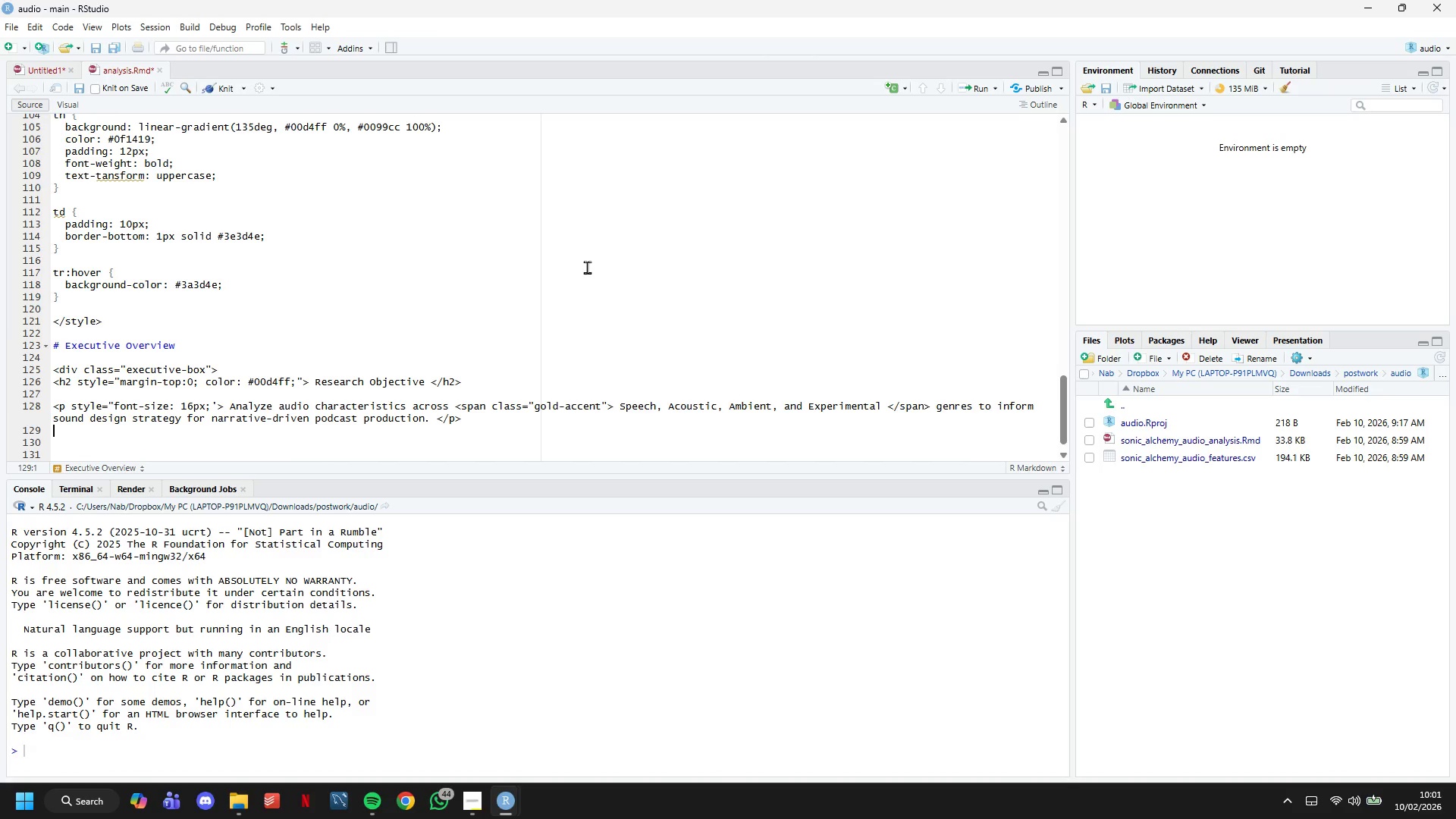 
 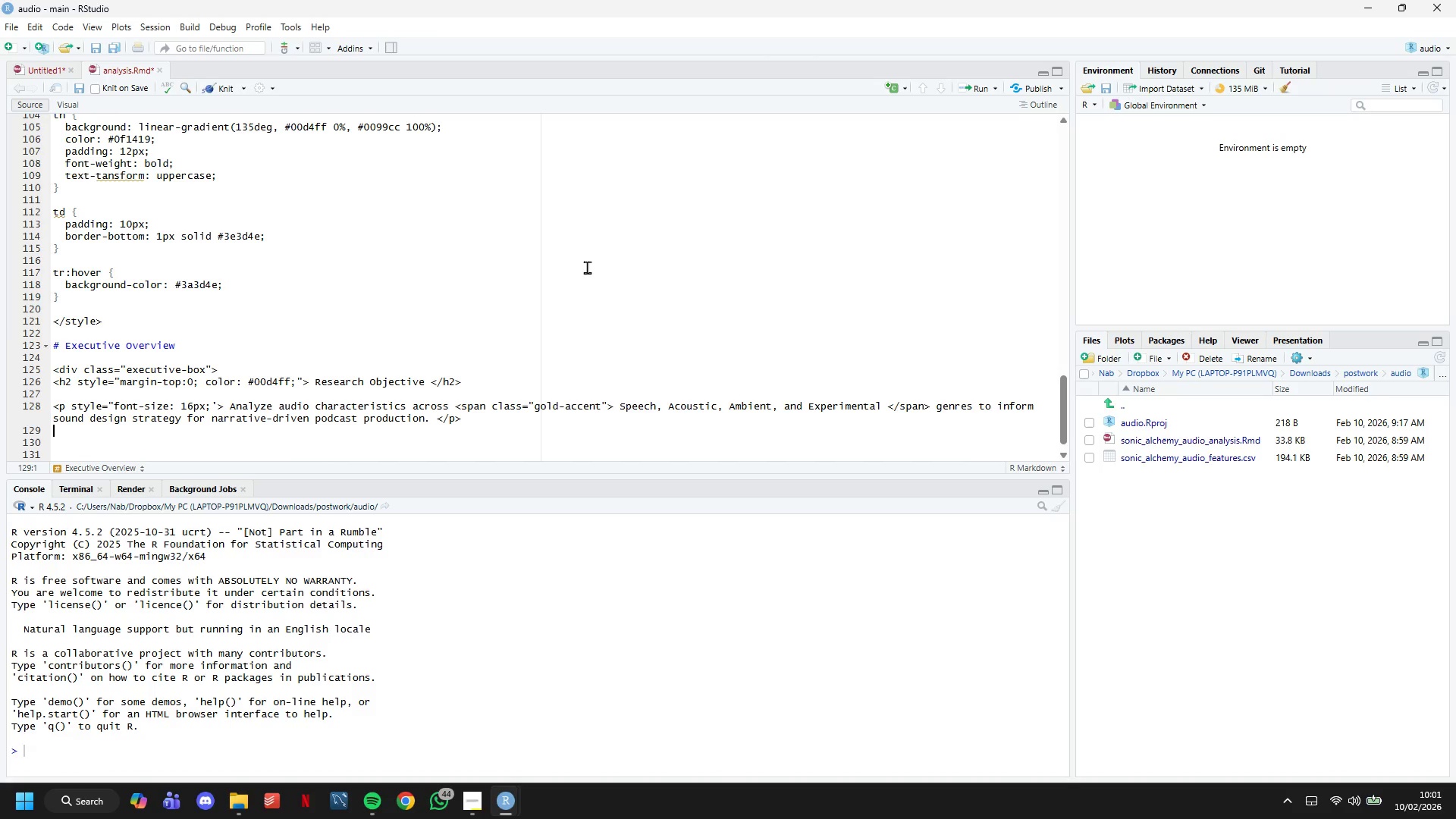 
key(ArrowRight)
 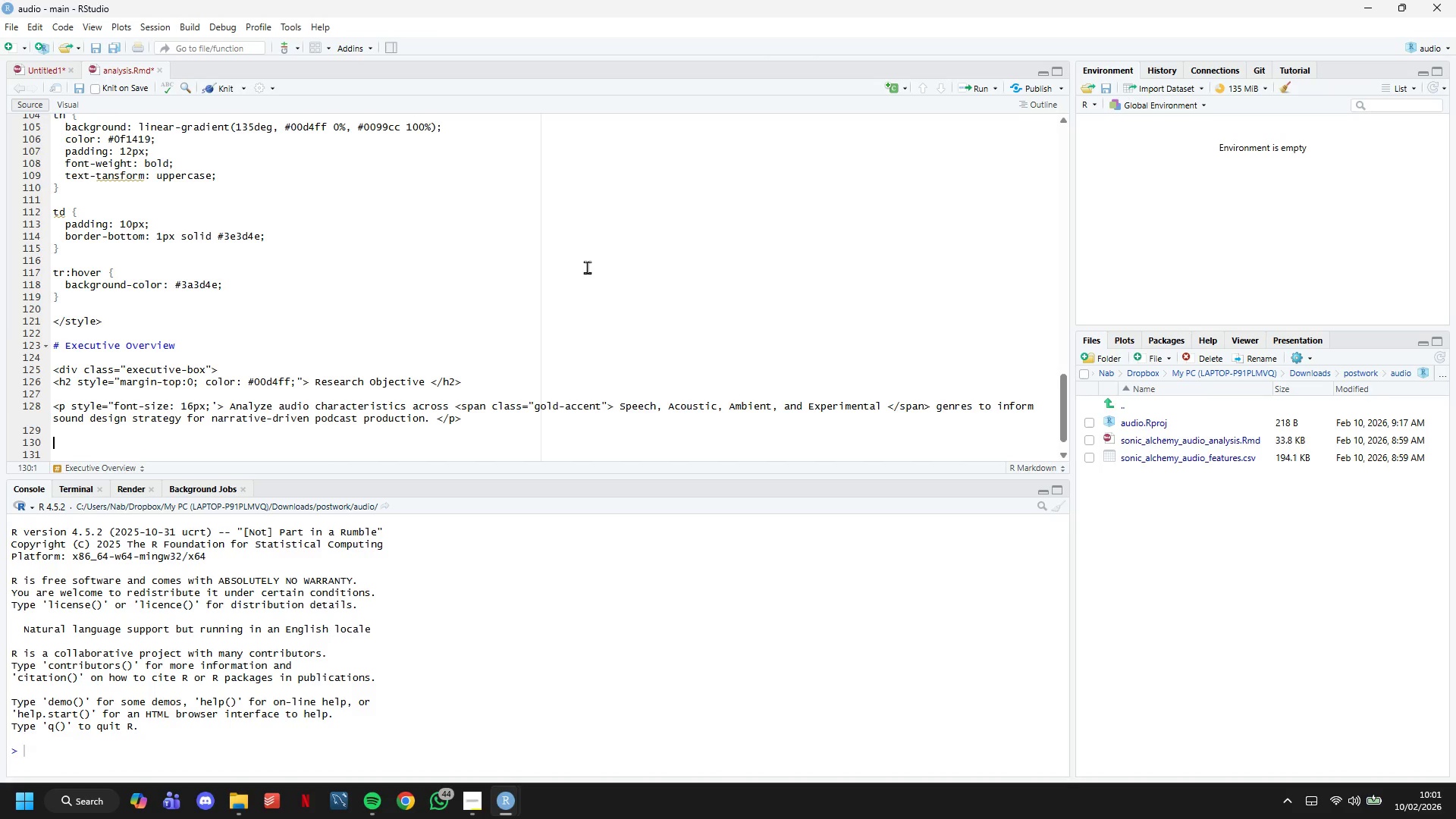 
key(Enter)
 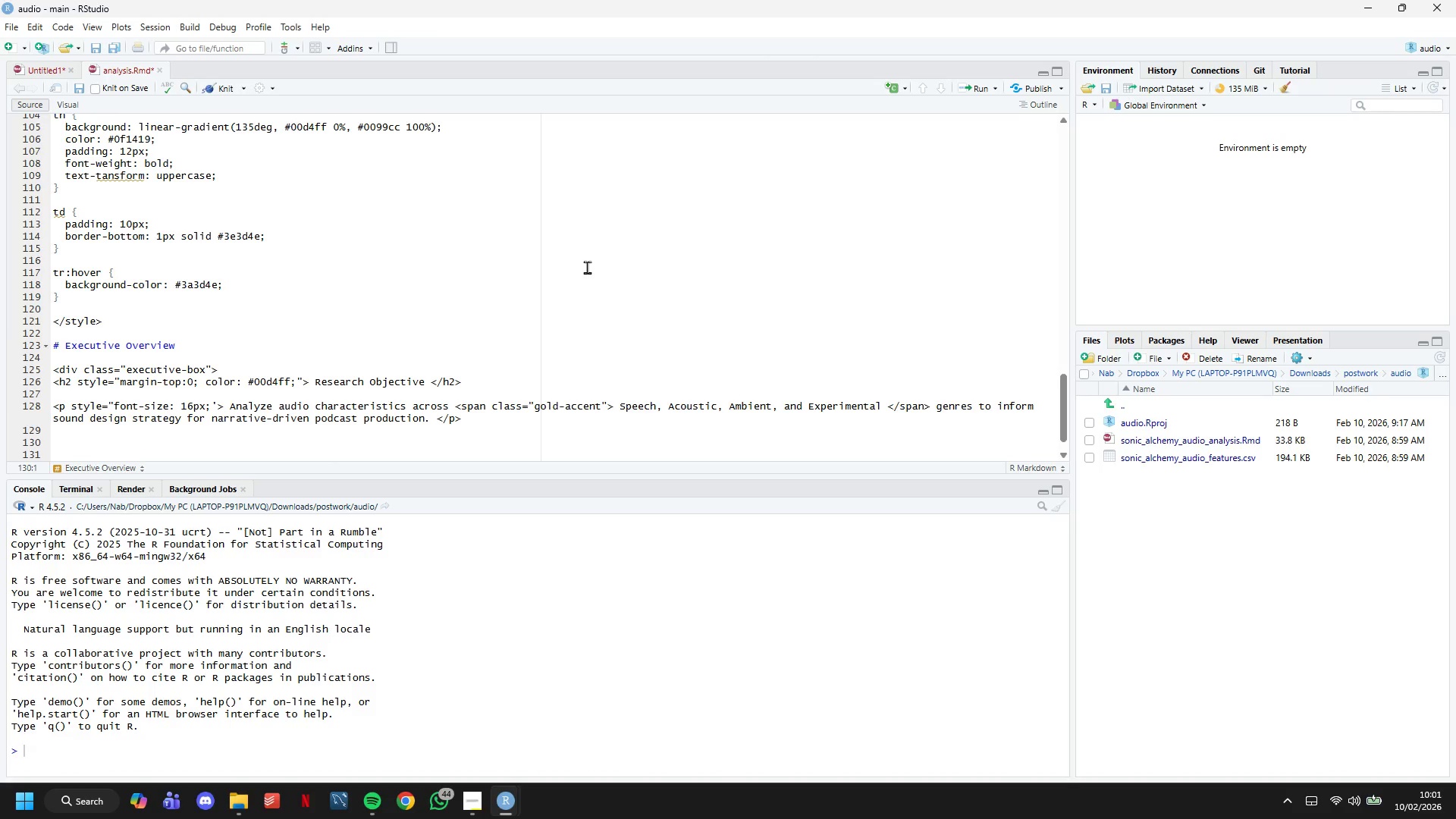 
scroll: coordinate [584, 249], scroll_direction: down, amount: 3.0
 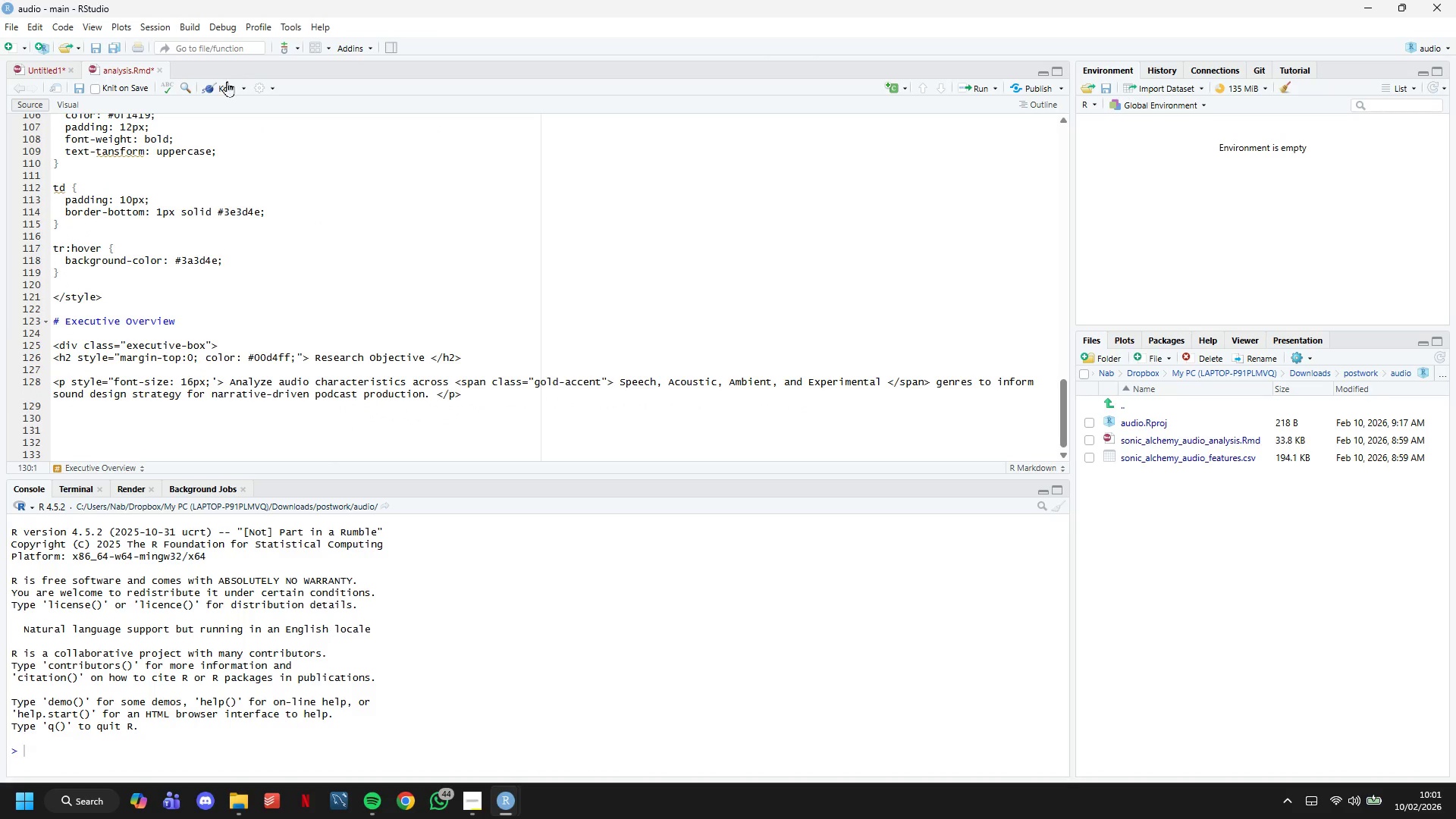 
left_click([227, 82])
 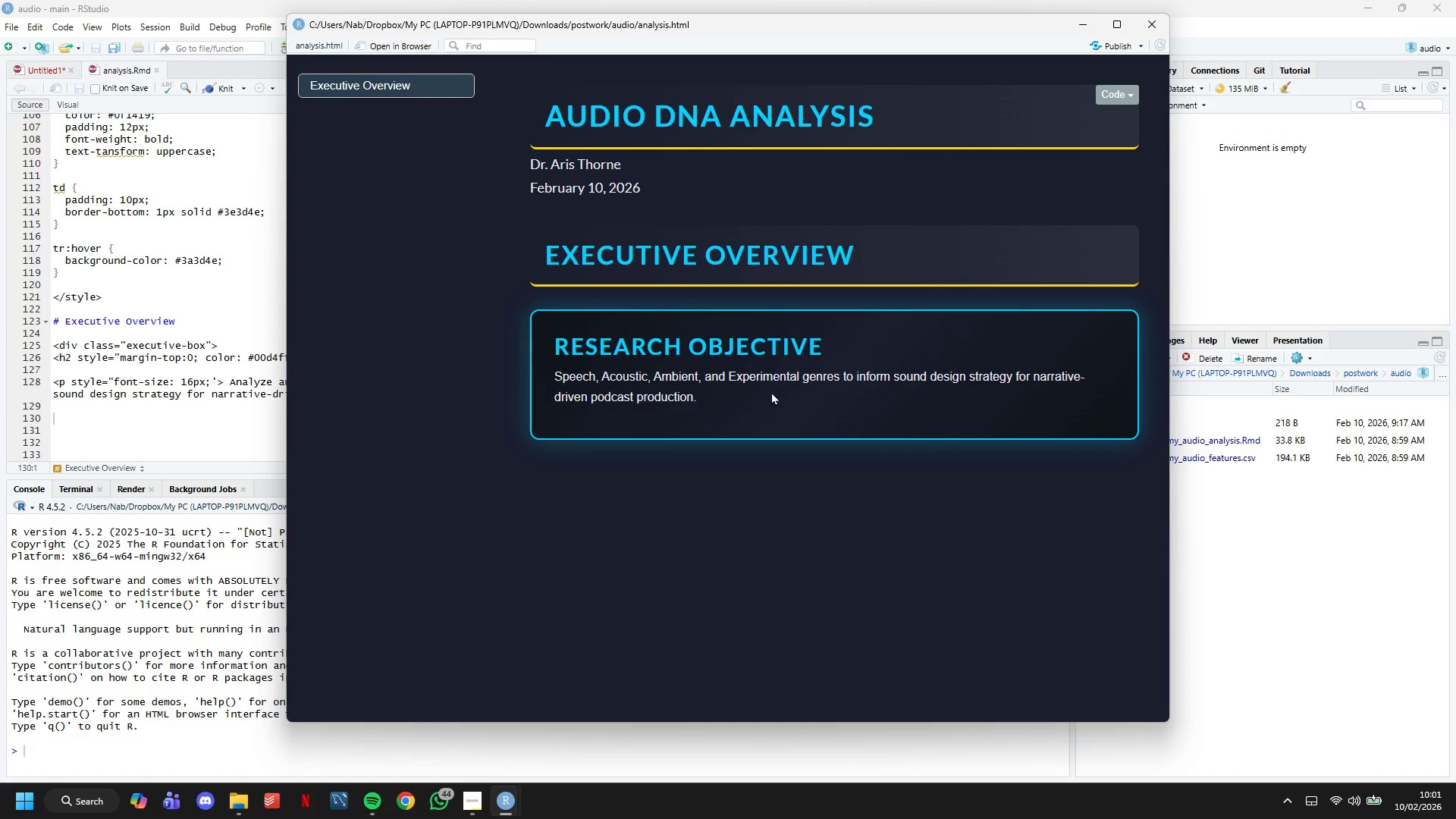 
wait(11.27)
 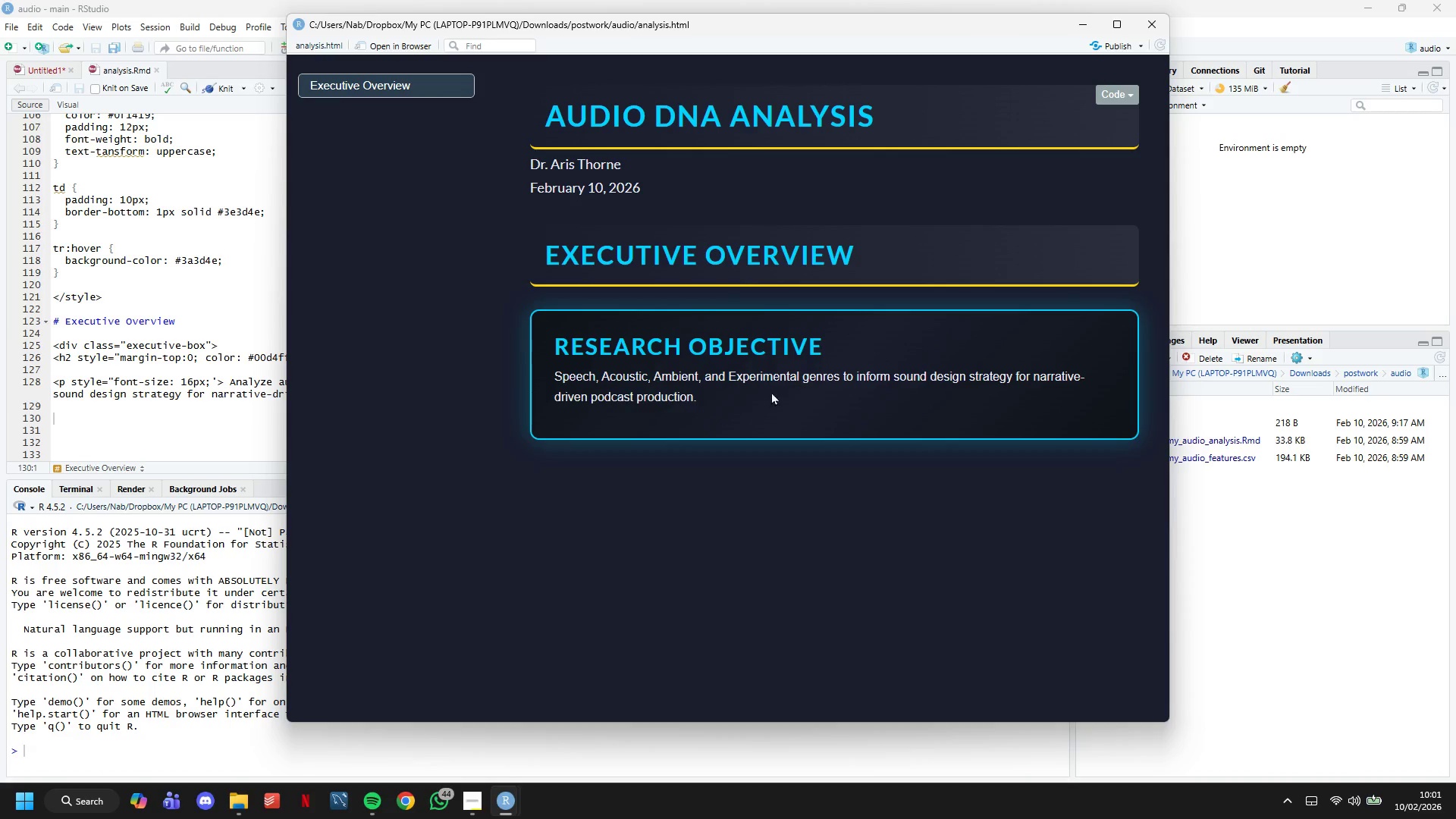 
left_click([198, 373])
 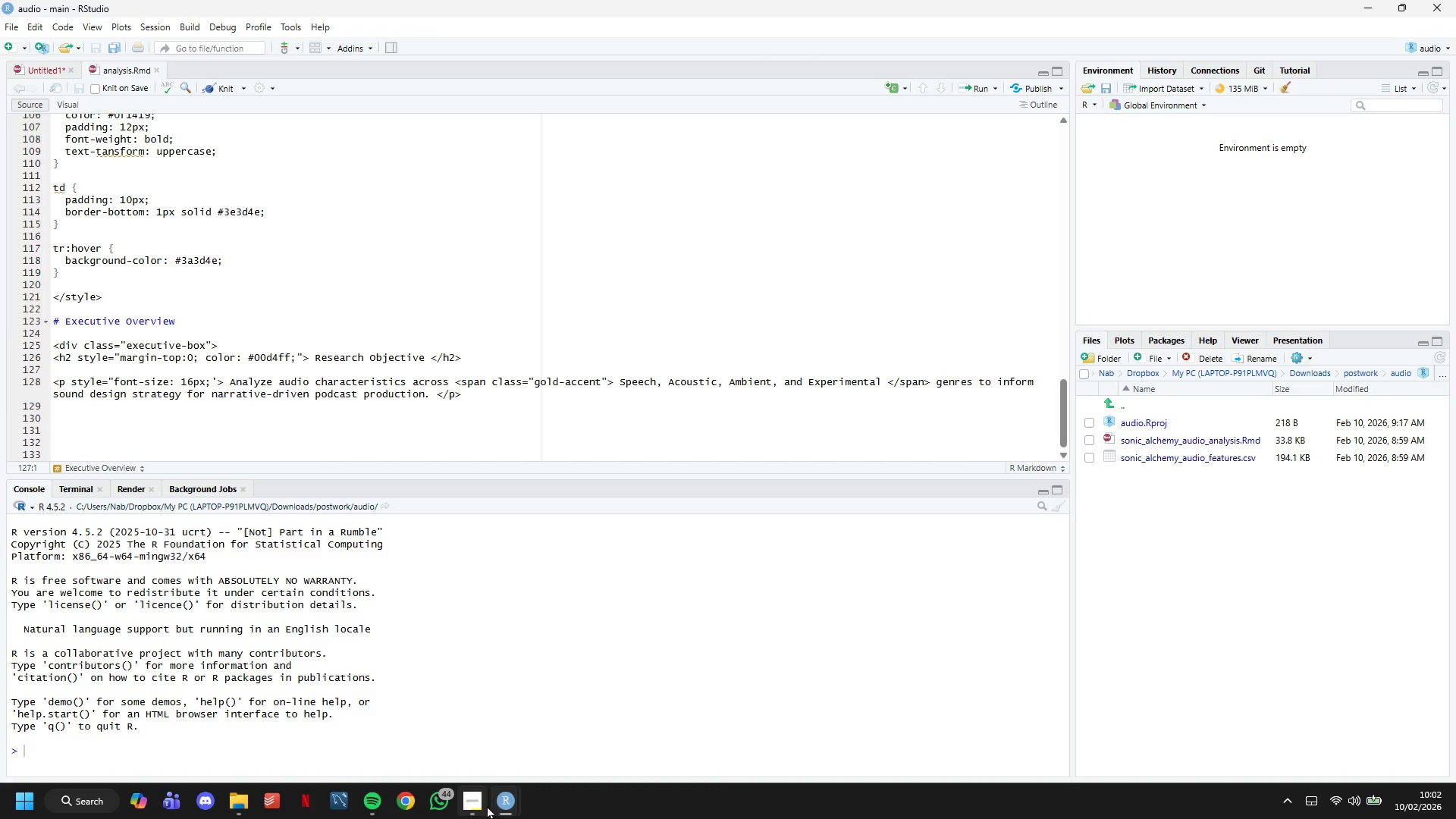 
left_click([487, 805])